 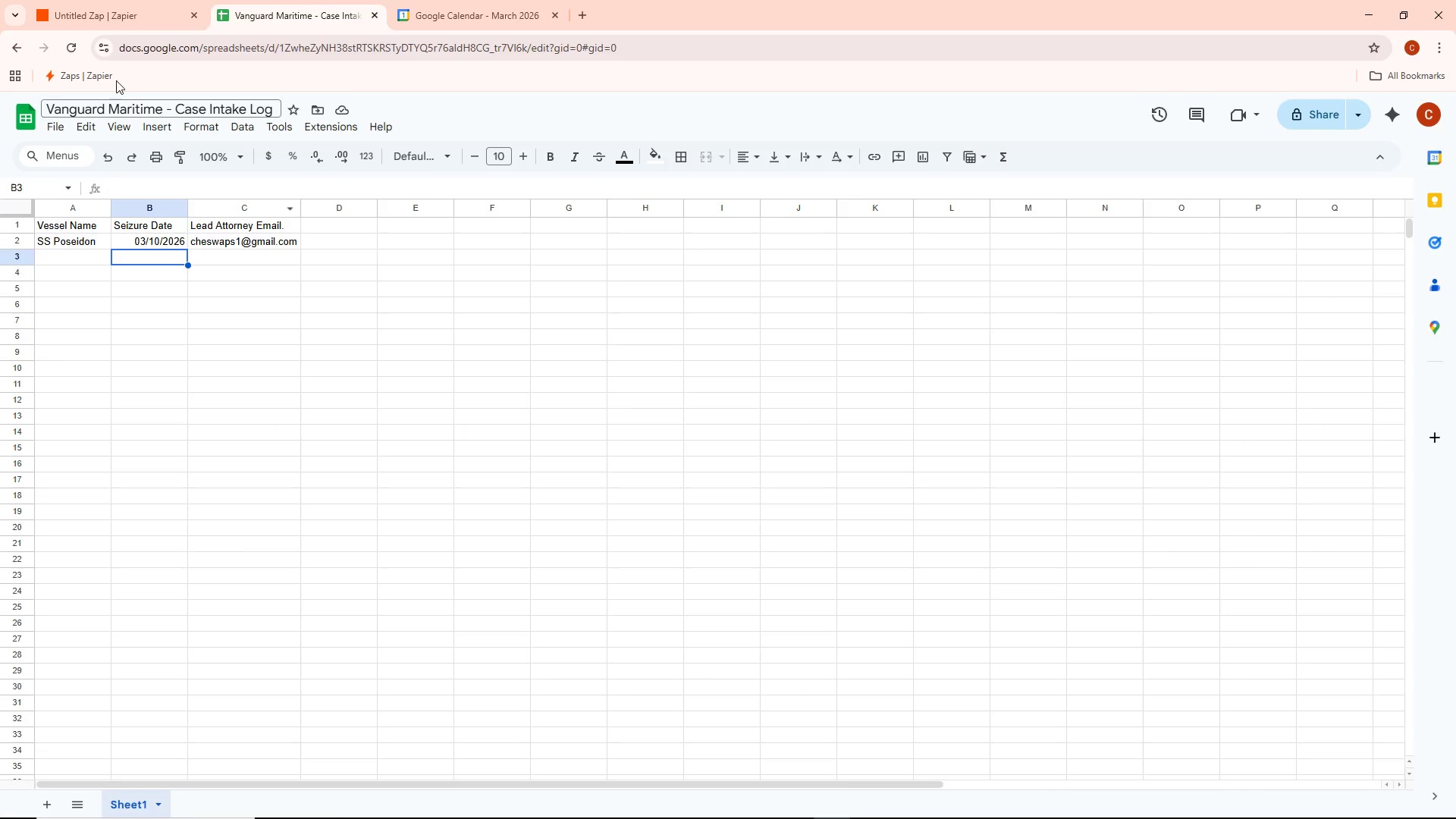 
left_click([168, 446])
 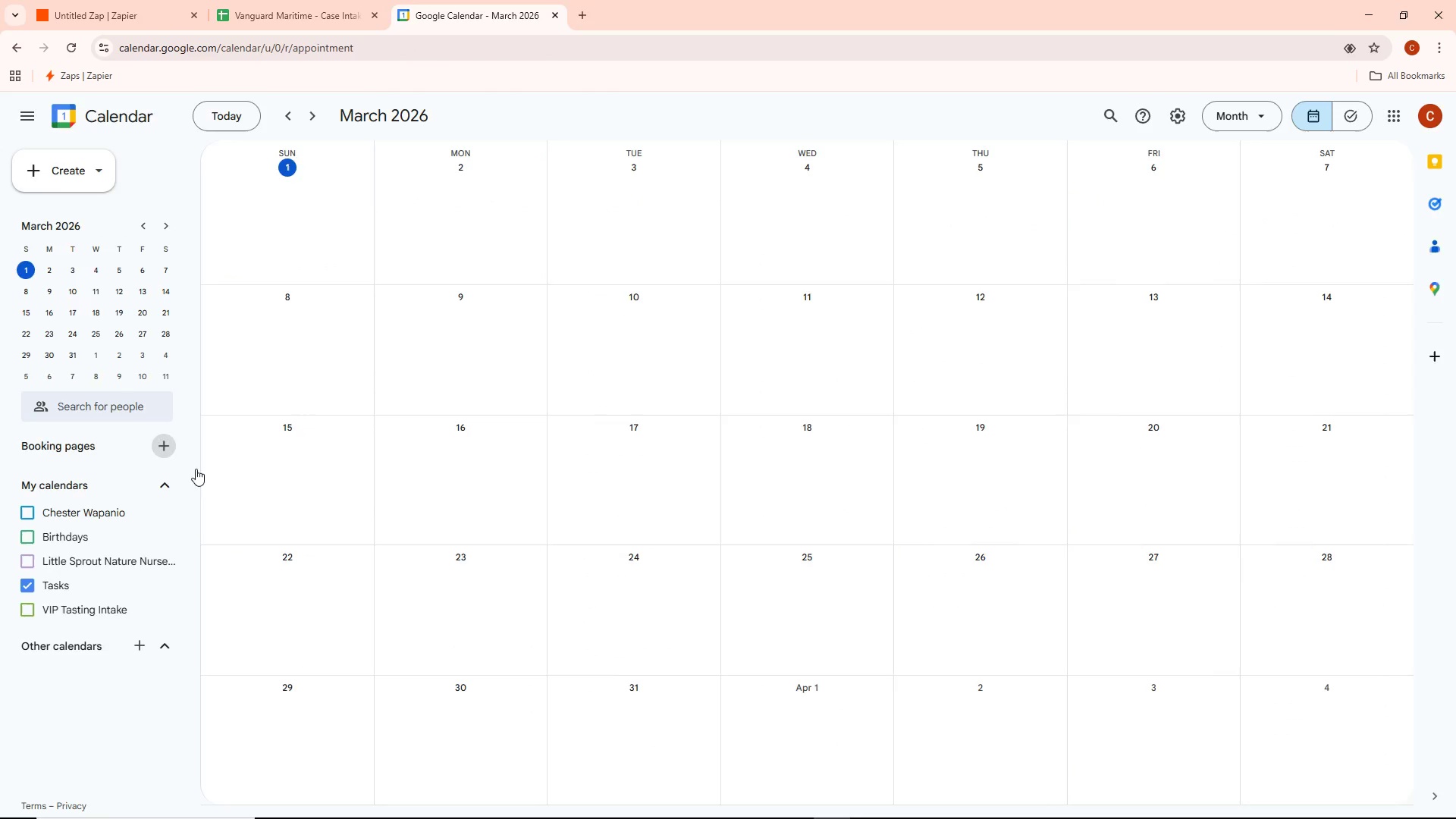 
mouse_move([293, 491])
 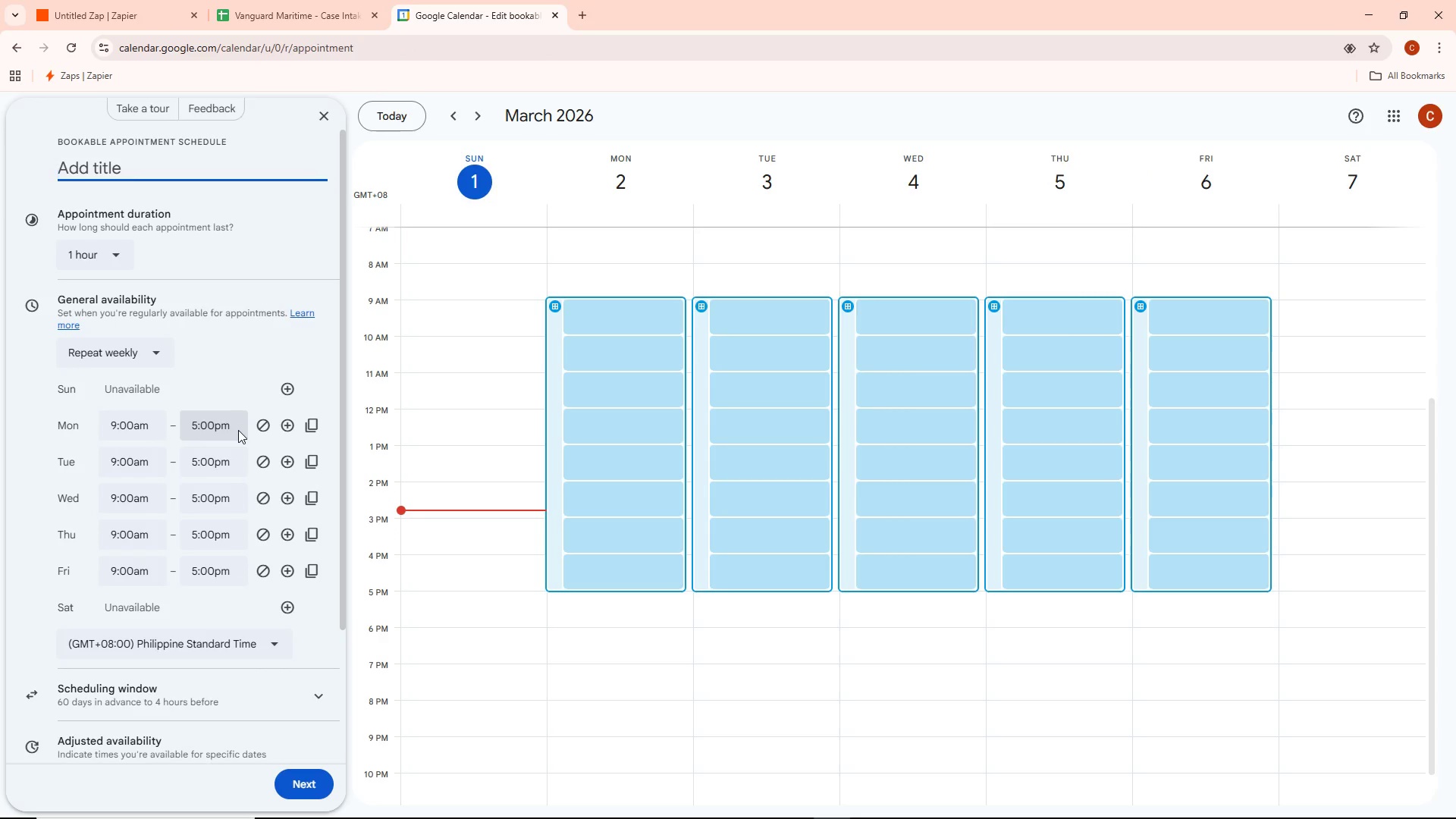 
key(Alt+Tab)
 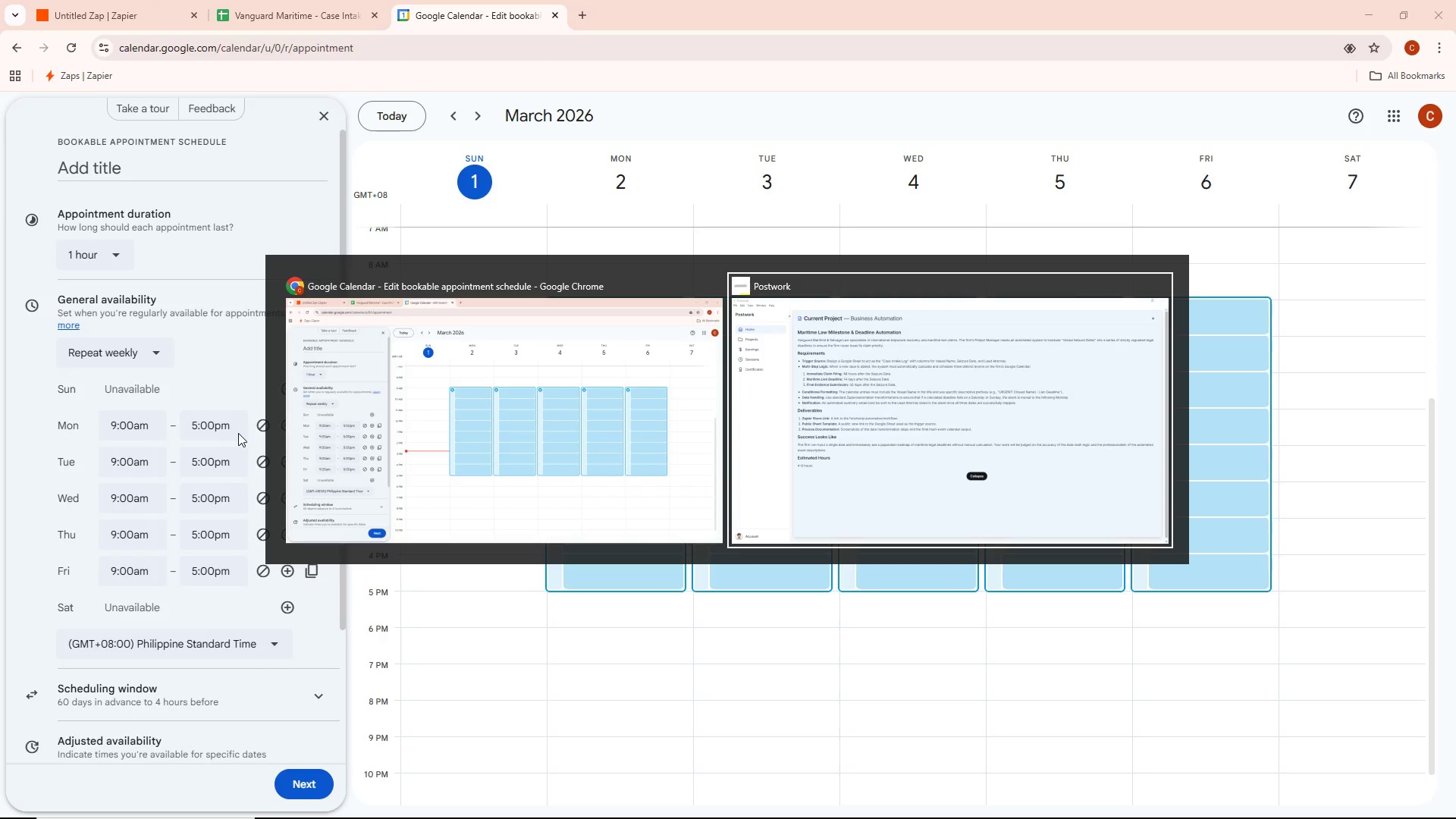 
key(Alt+Tab)
 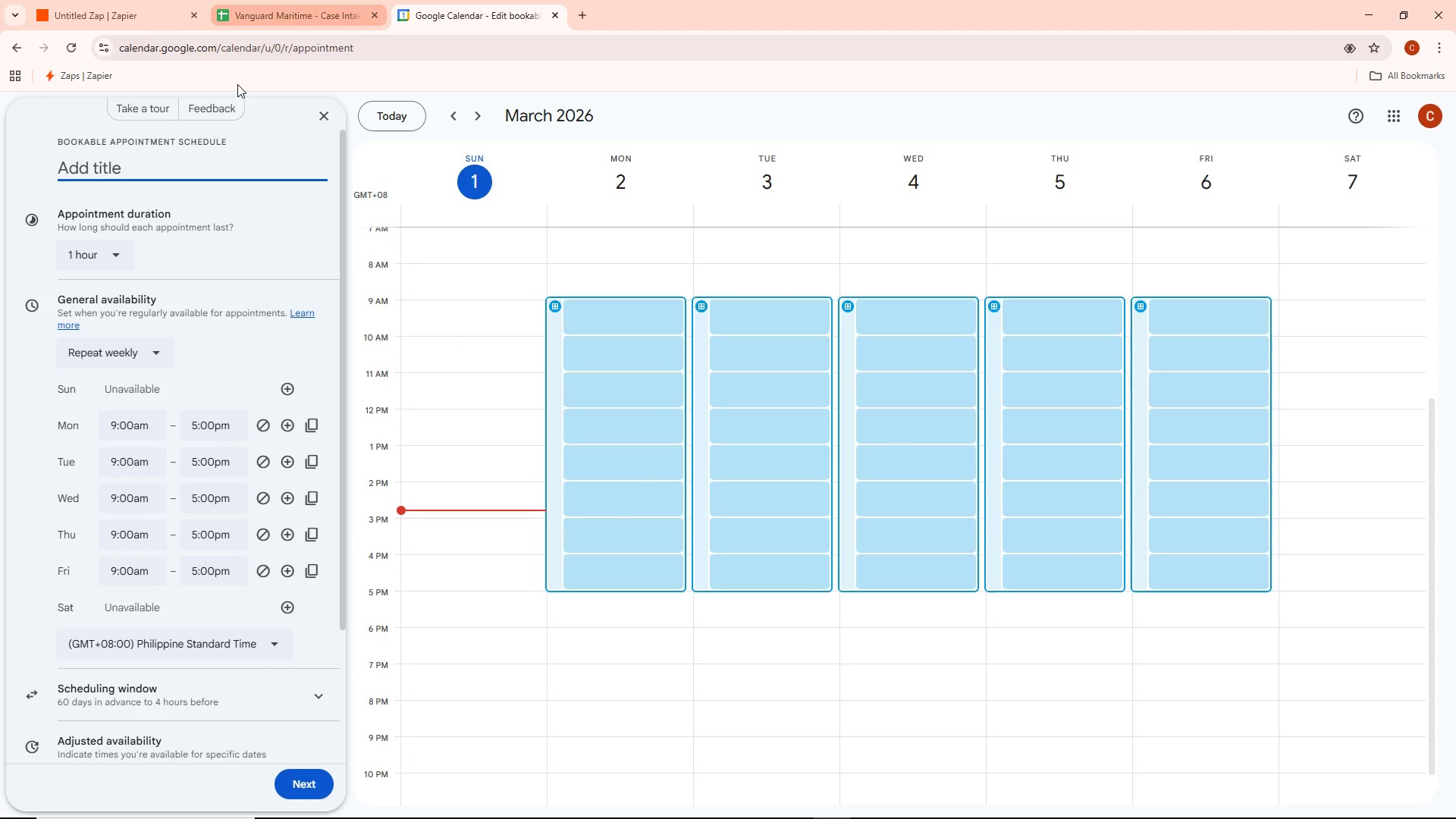 
left_click([133, 165])
 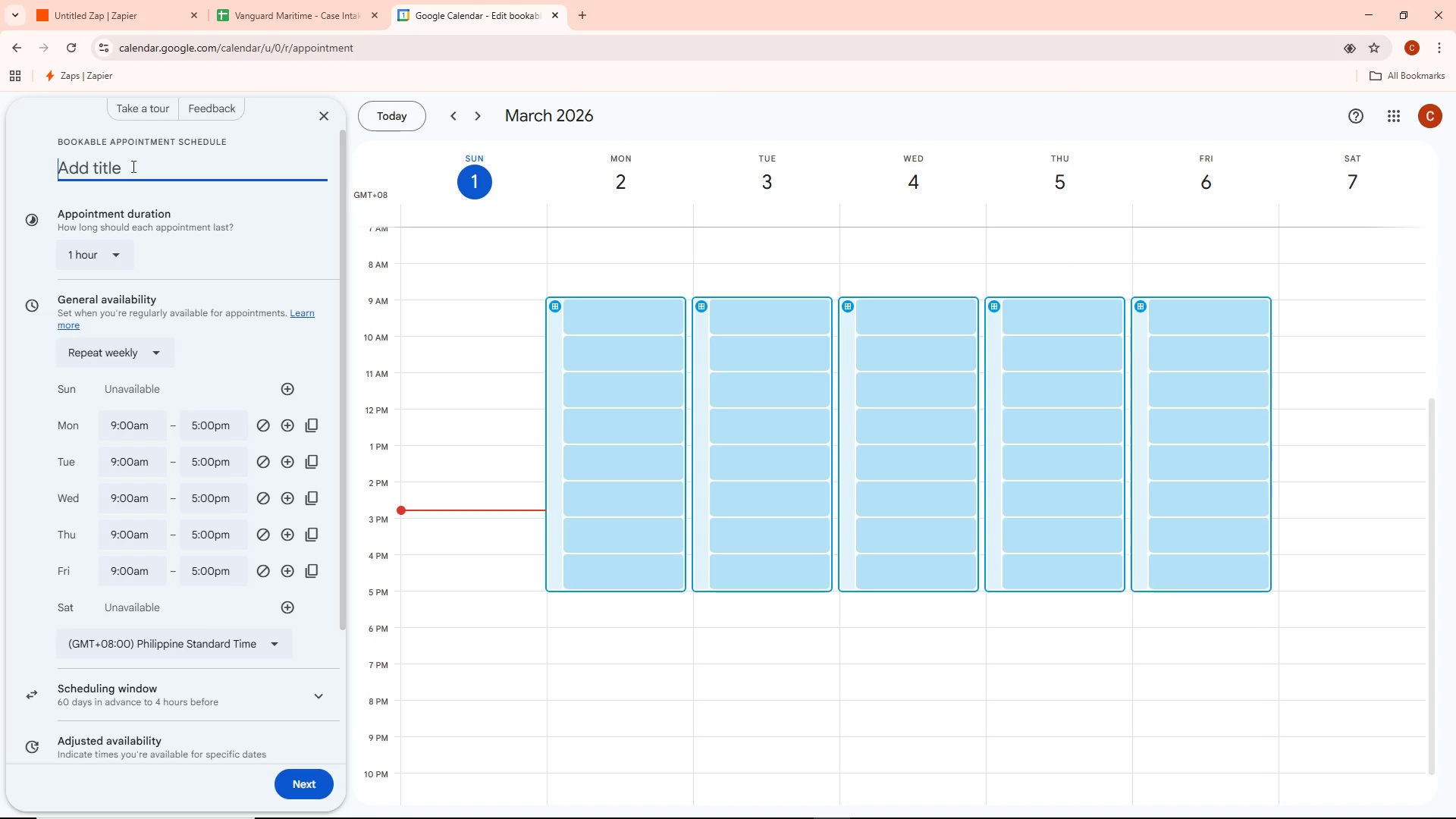 
type(Vanguard Maritime)
 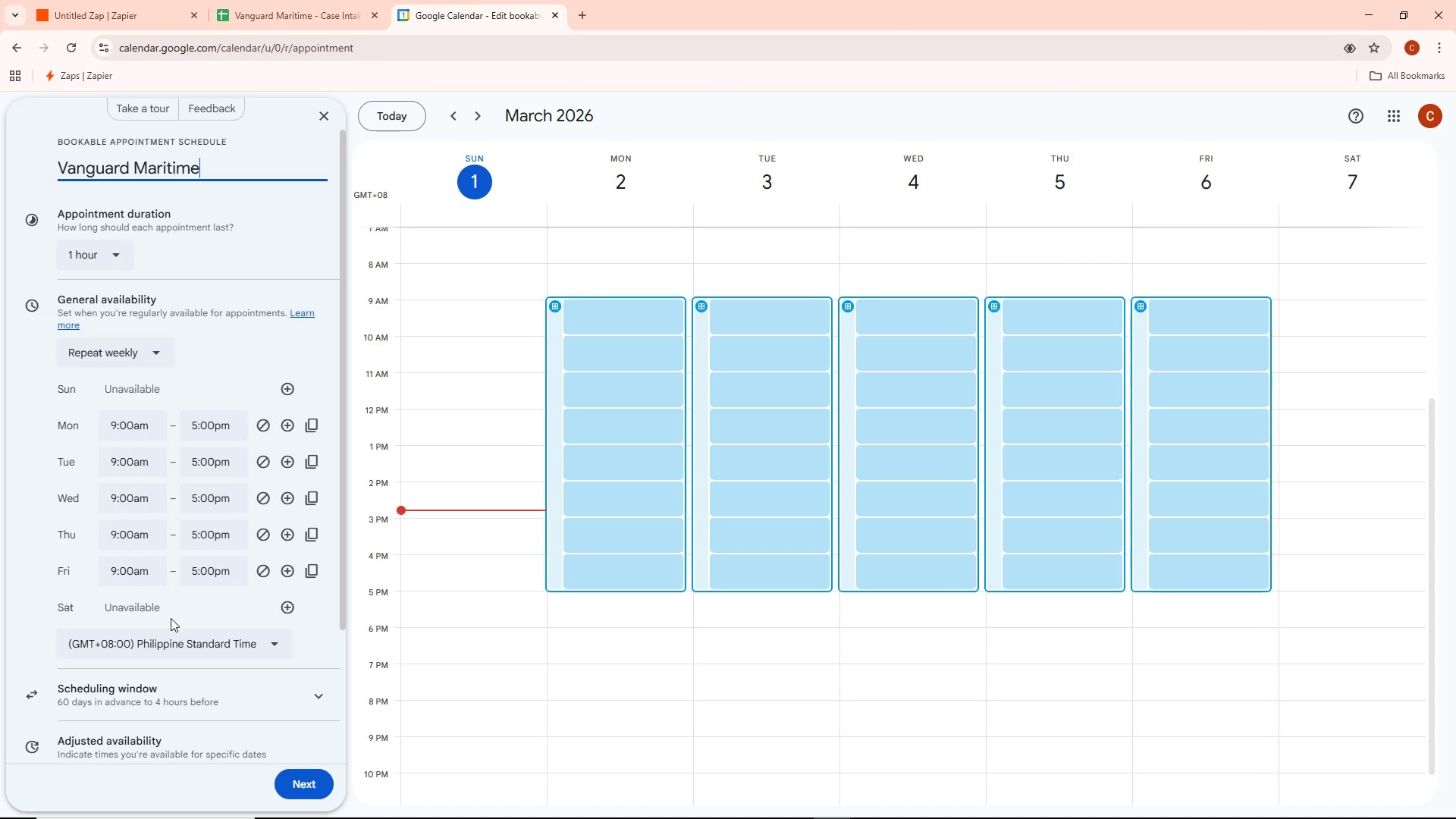 
wait(7.25)
 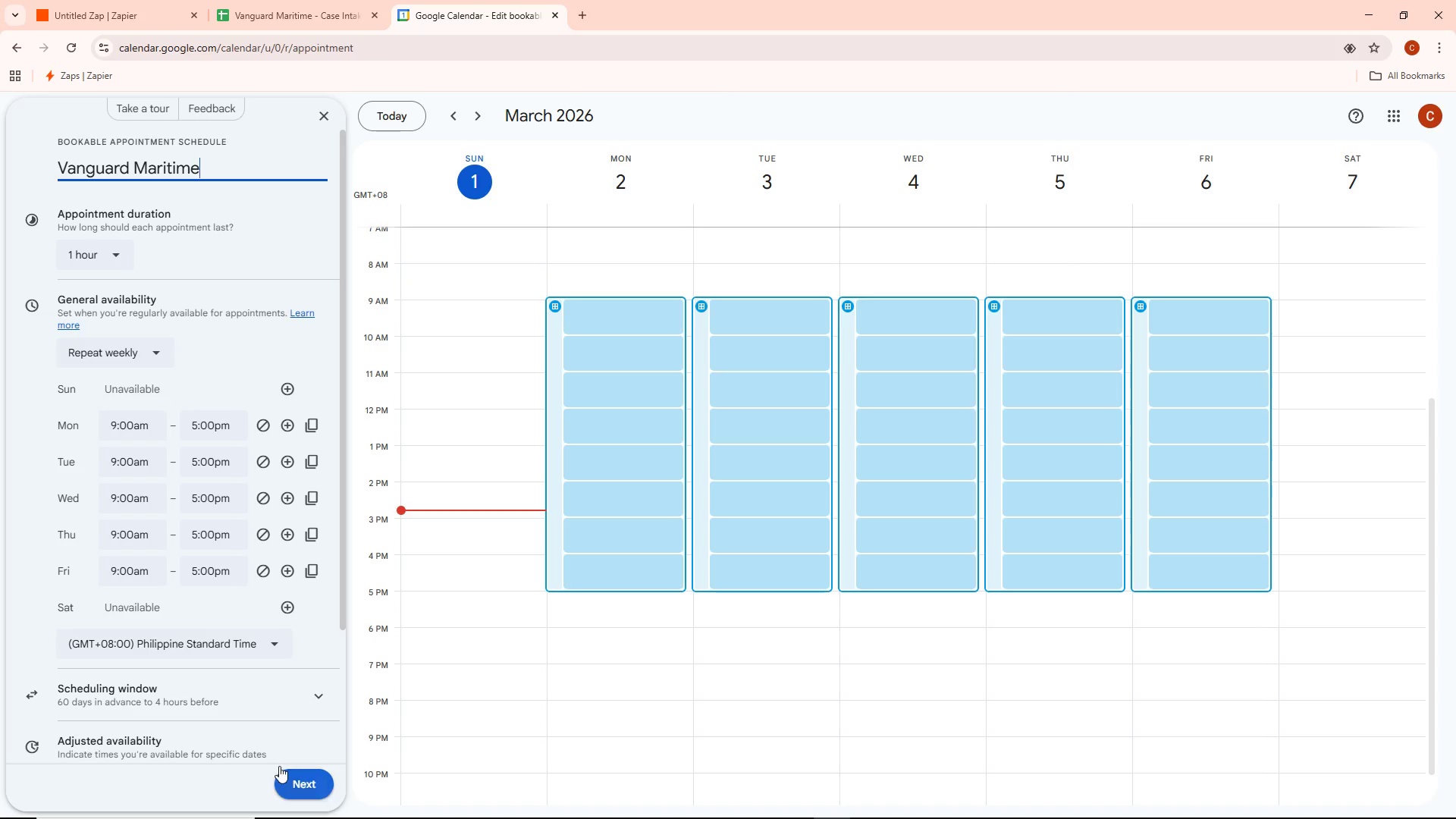 
scroll: coordinate [164, 602], scroll_direction: down, amount: 3.0
 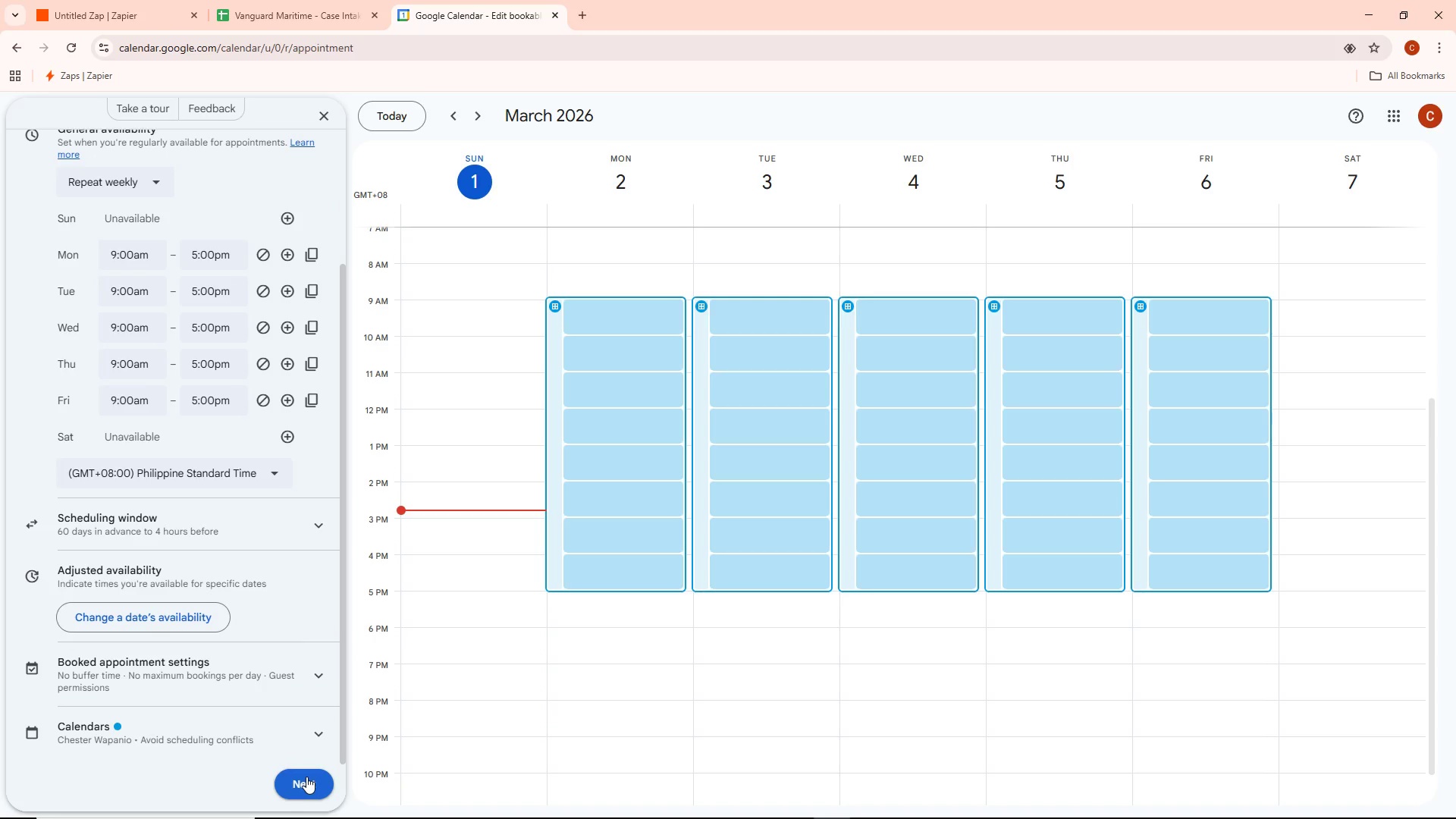 
wait(8.98)
 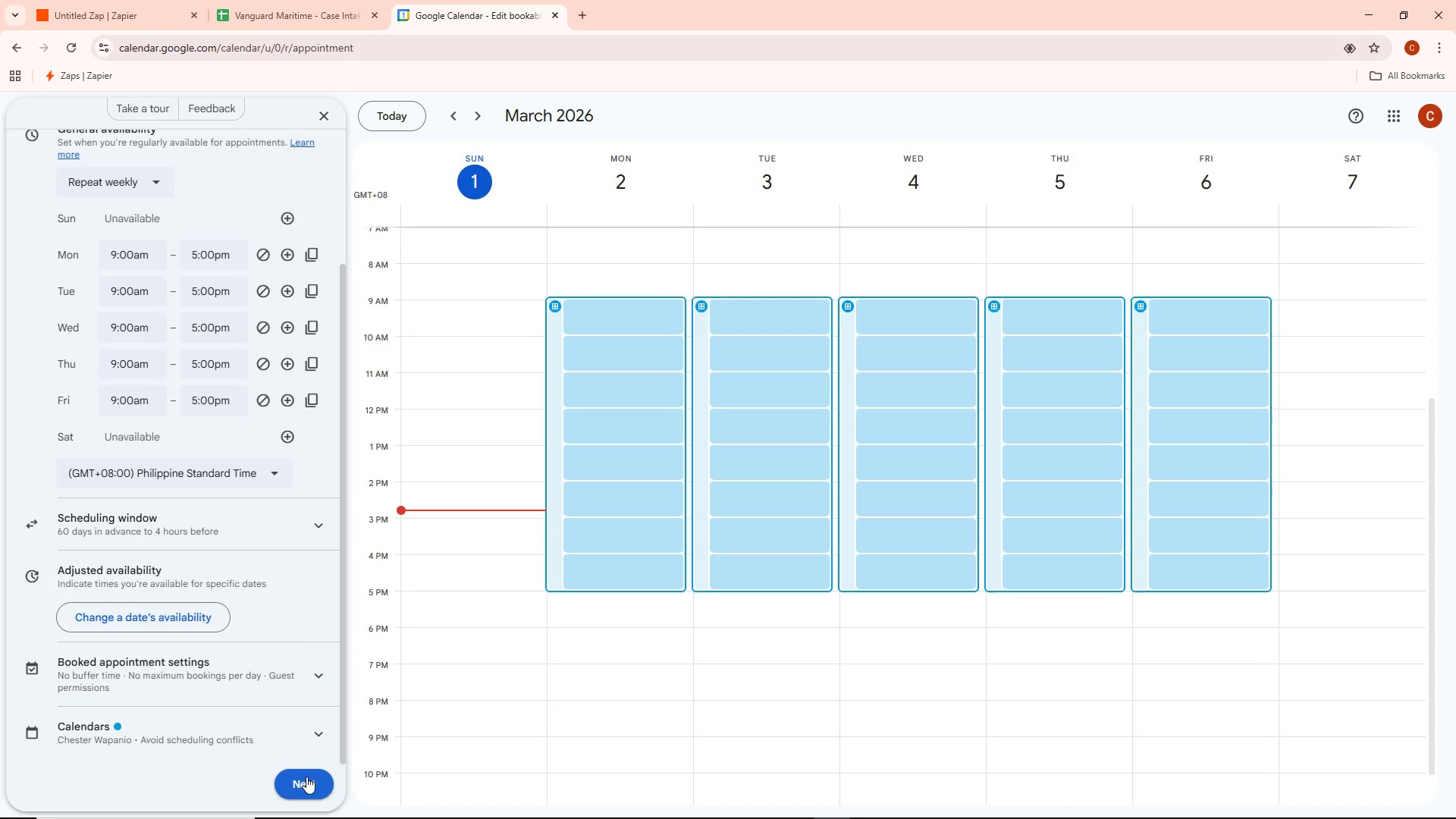 
key(Alt+Tab)
 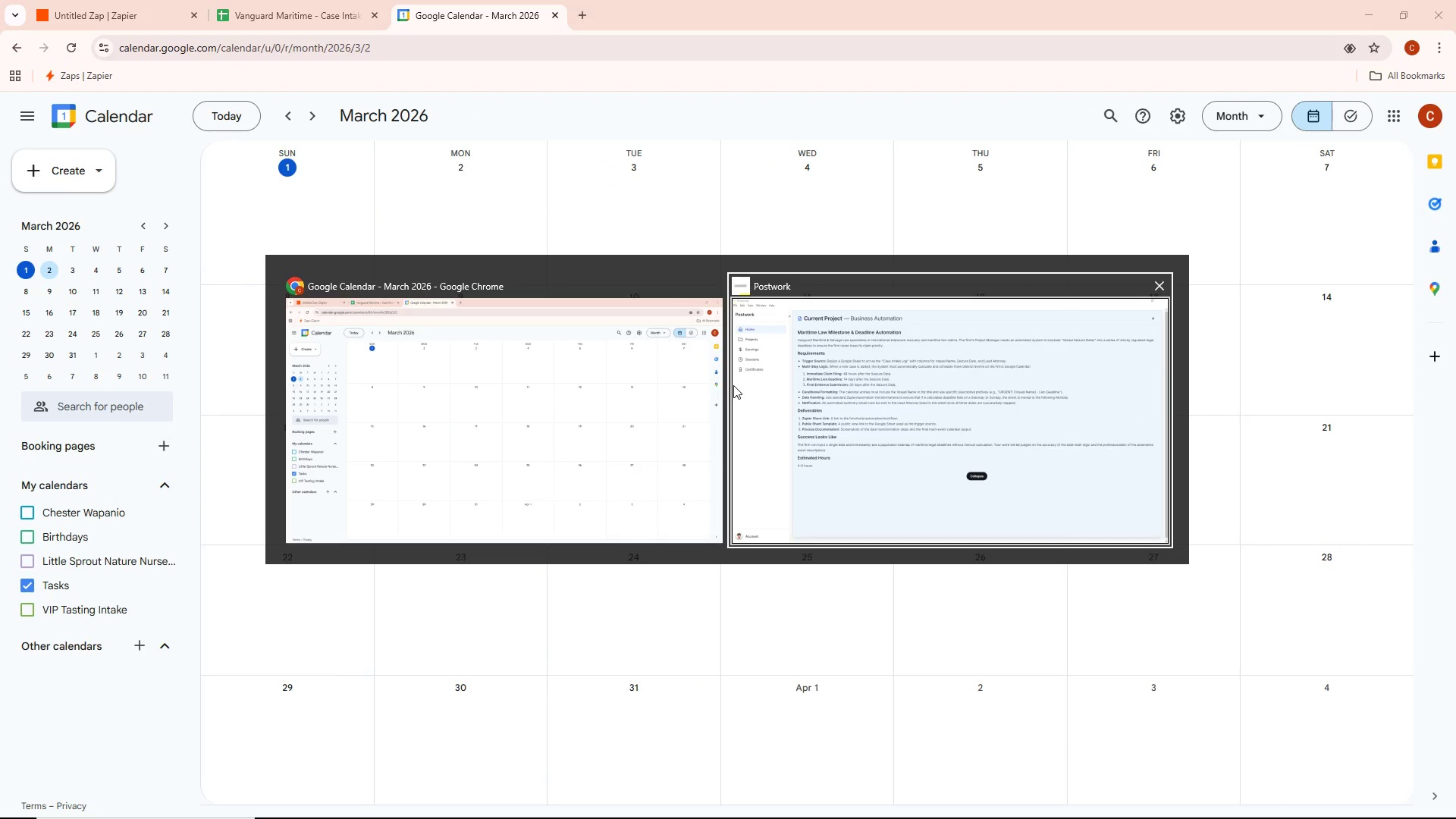 
key(Alt+Tab)
 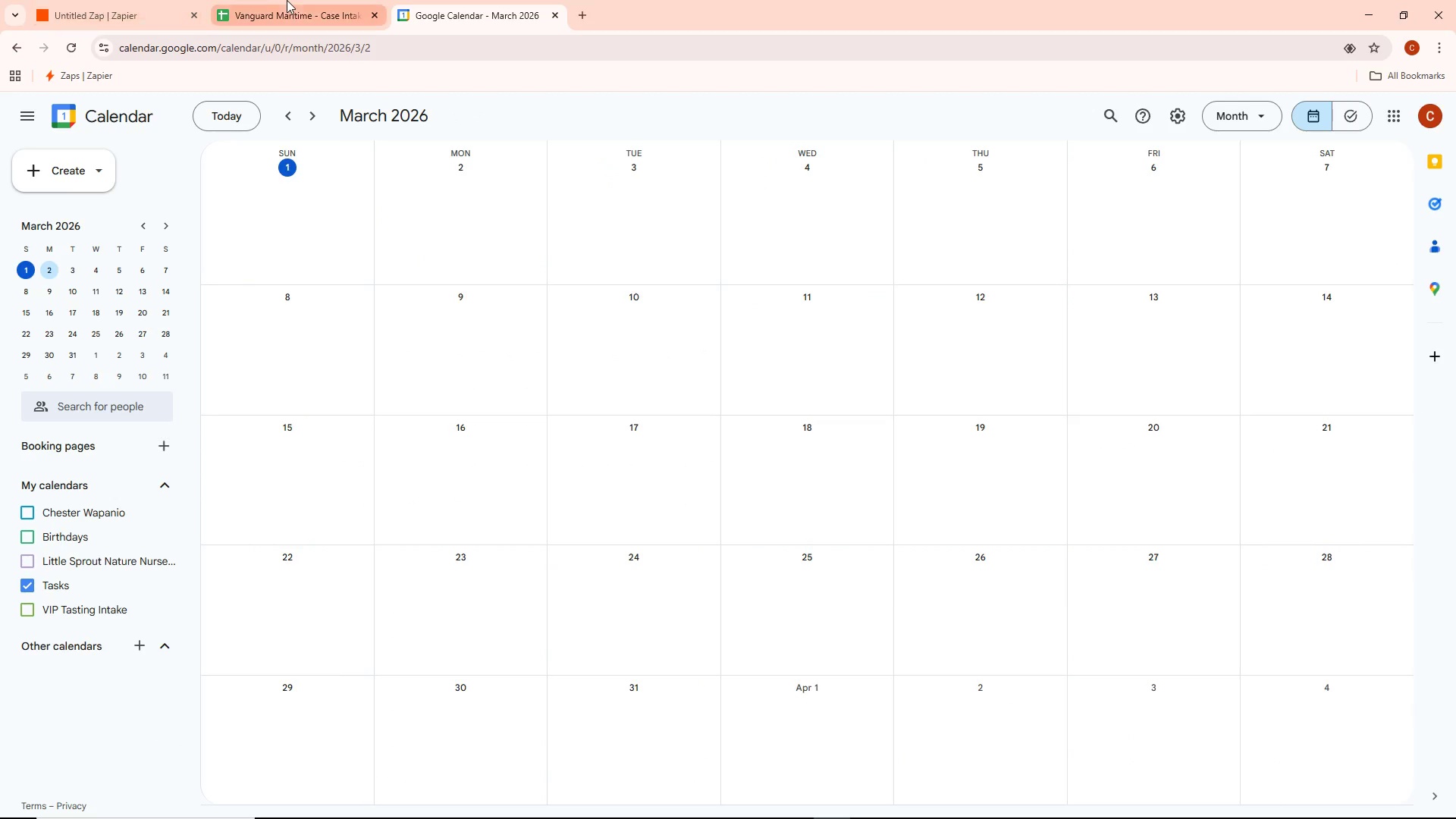 
left_click([115, 0])
 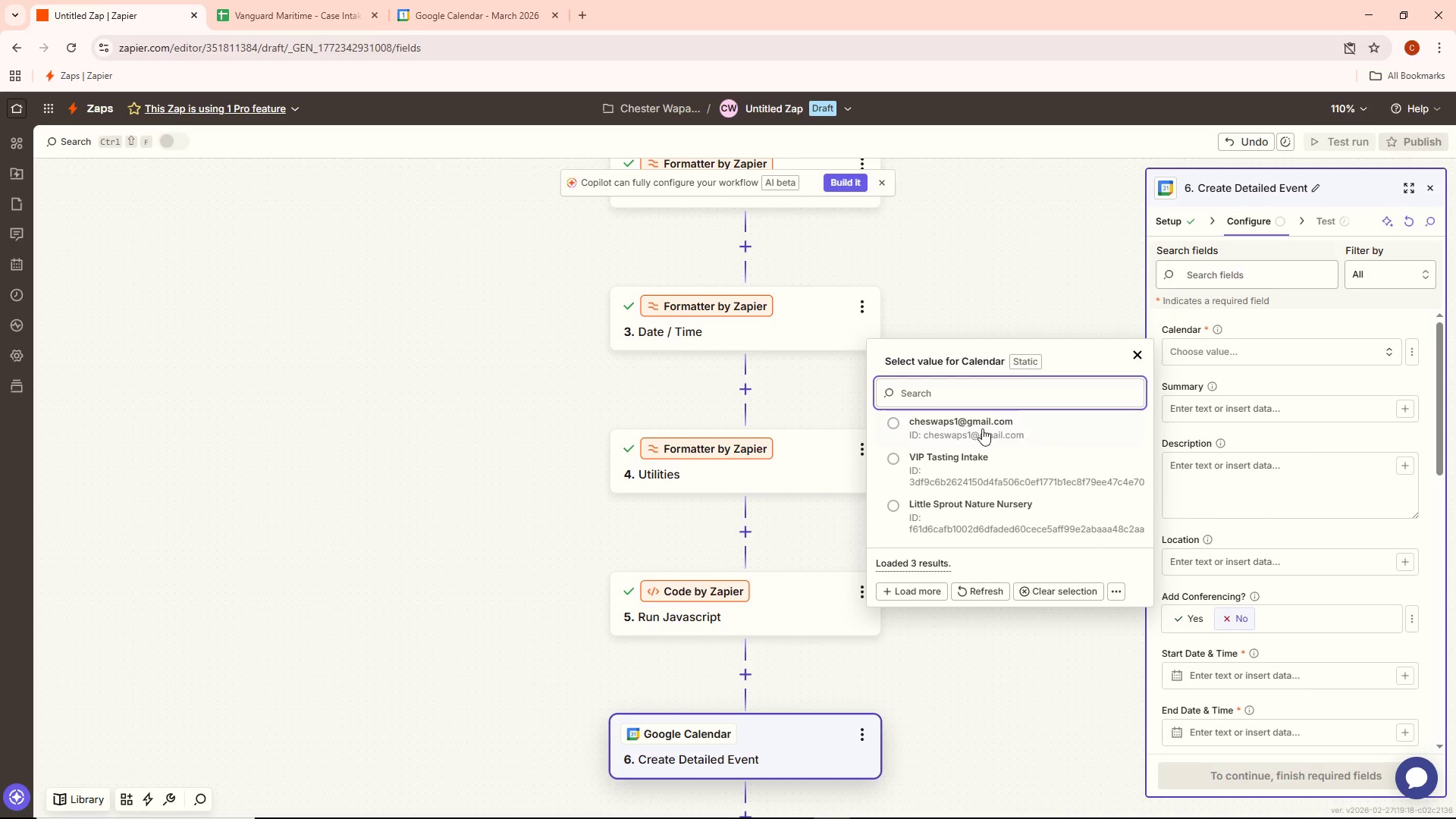 
left_click([977, 431])
 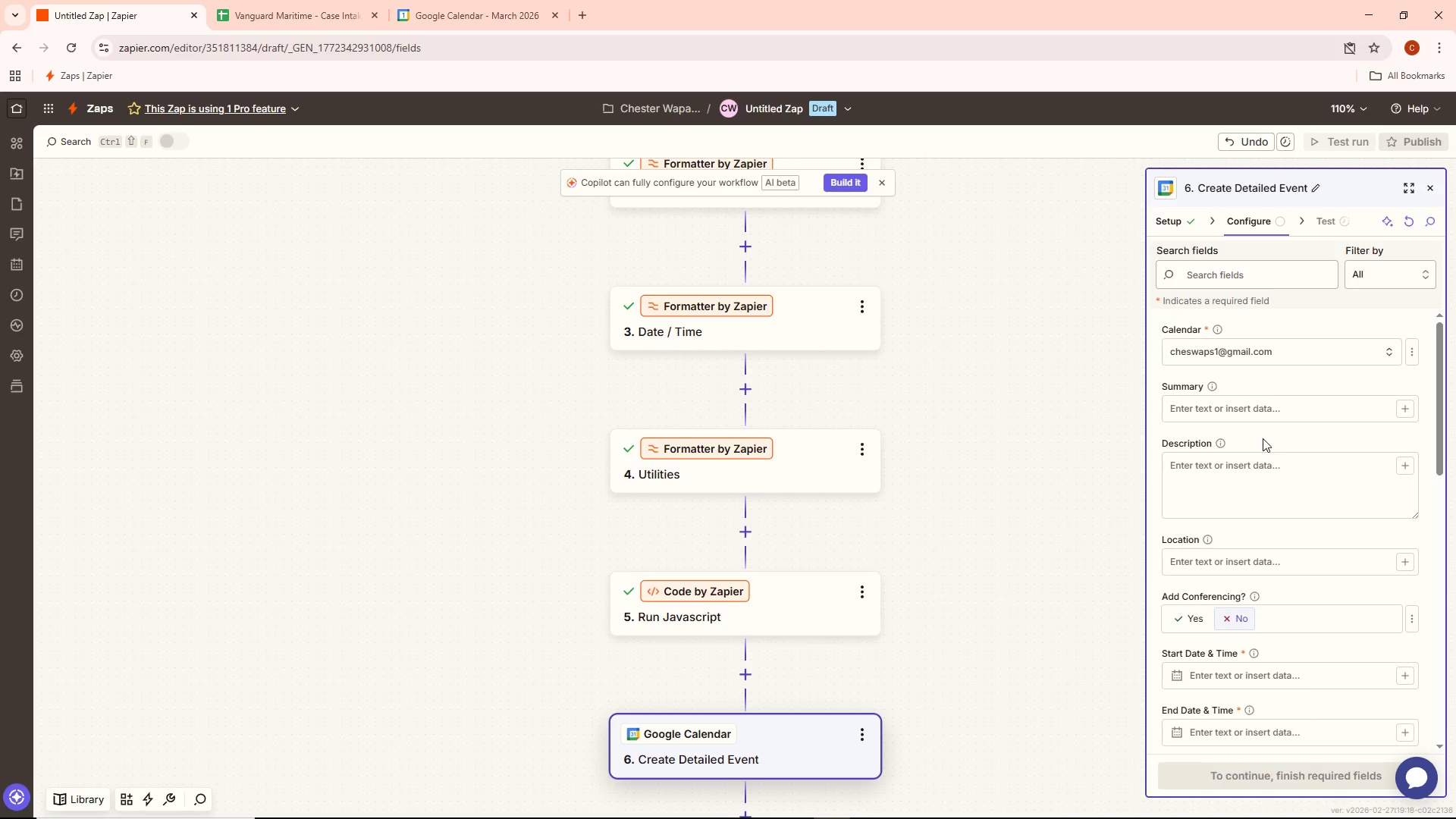 
left_click([1251, 411])
 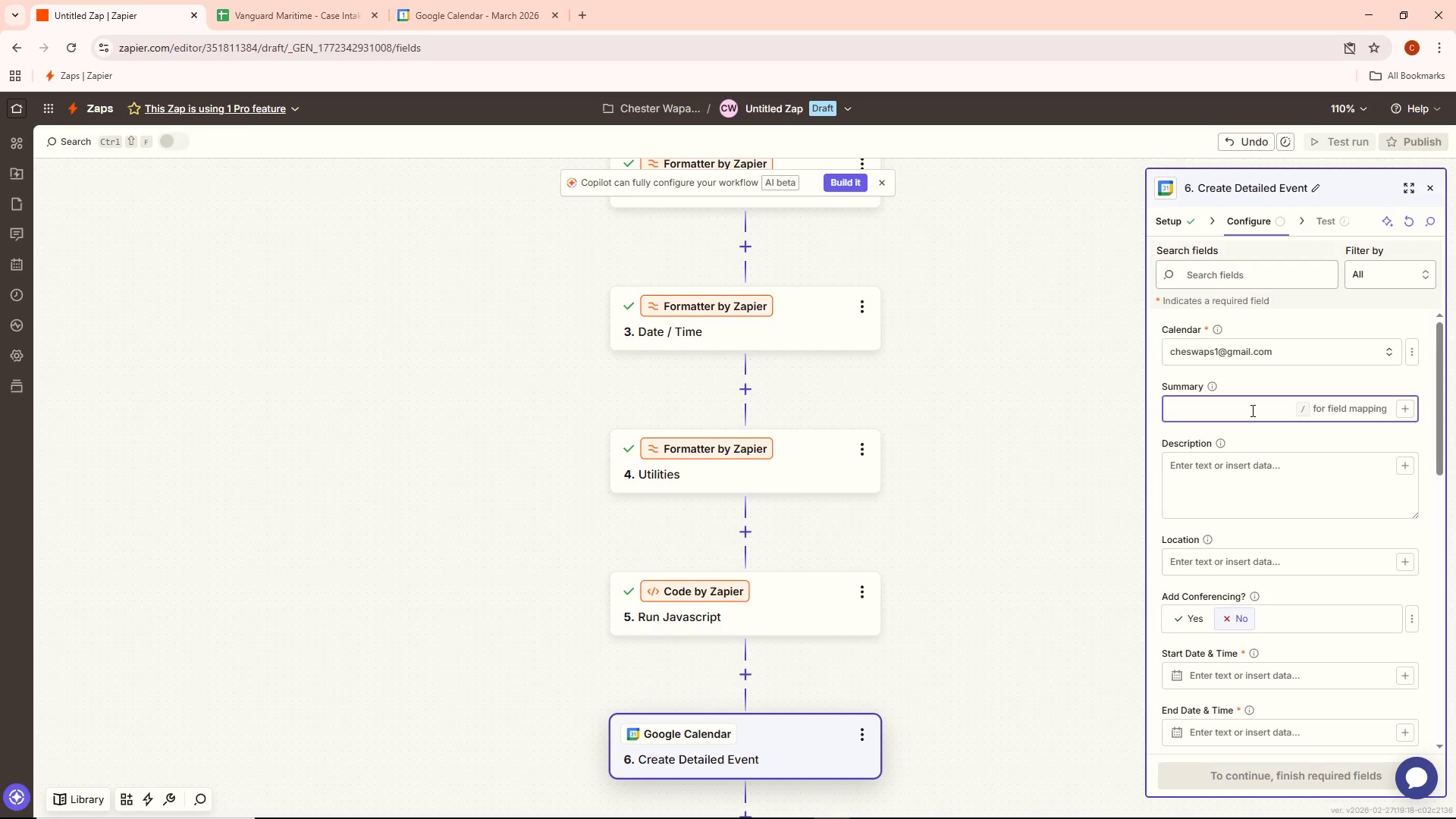 
wait(48.33)
 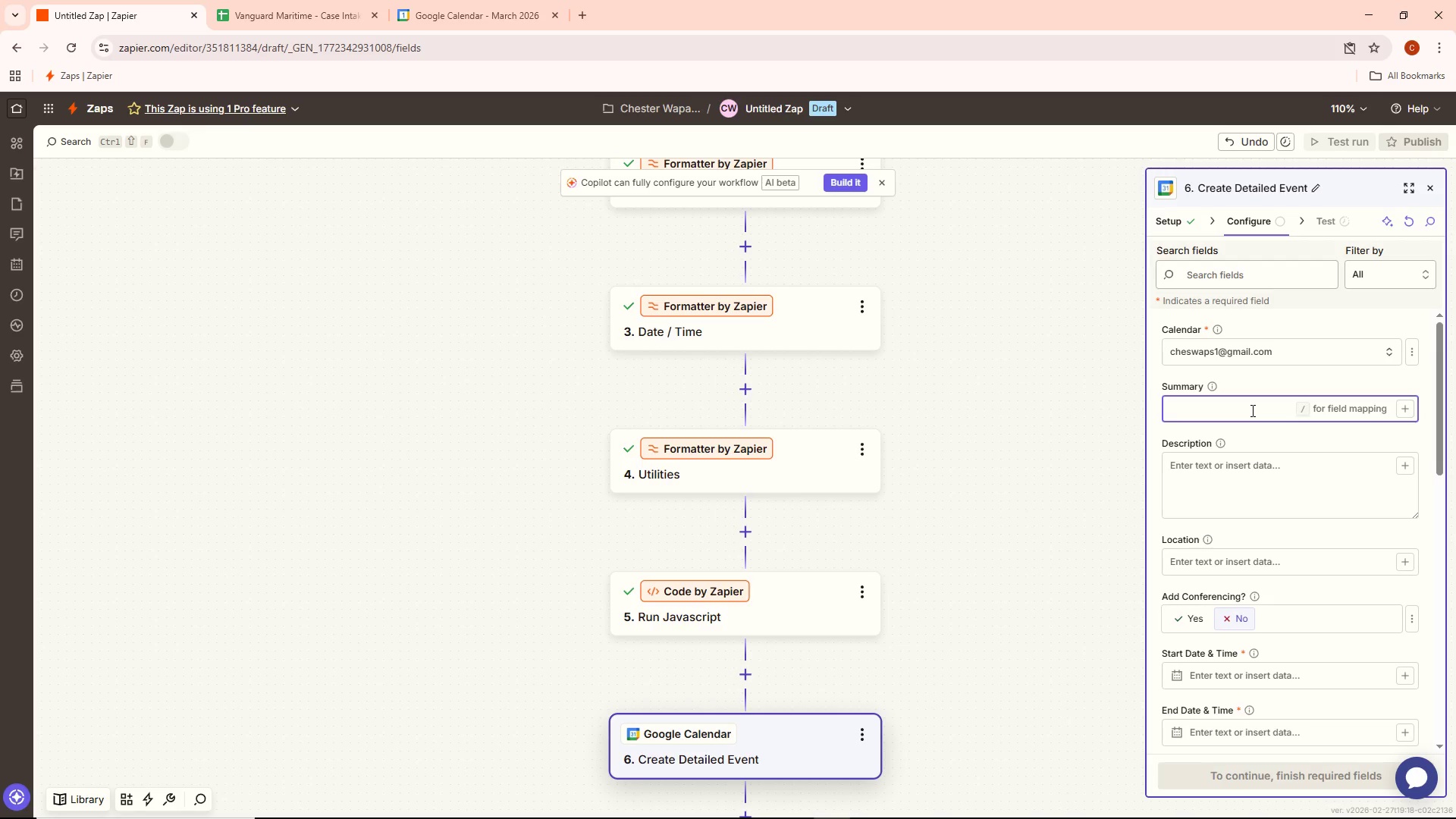 
scroll: coordinate [1260, 606], scroll_direction: down, amount: 13.0
 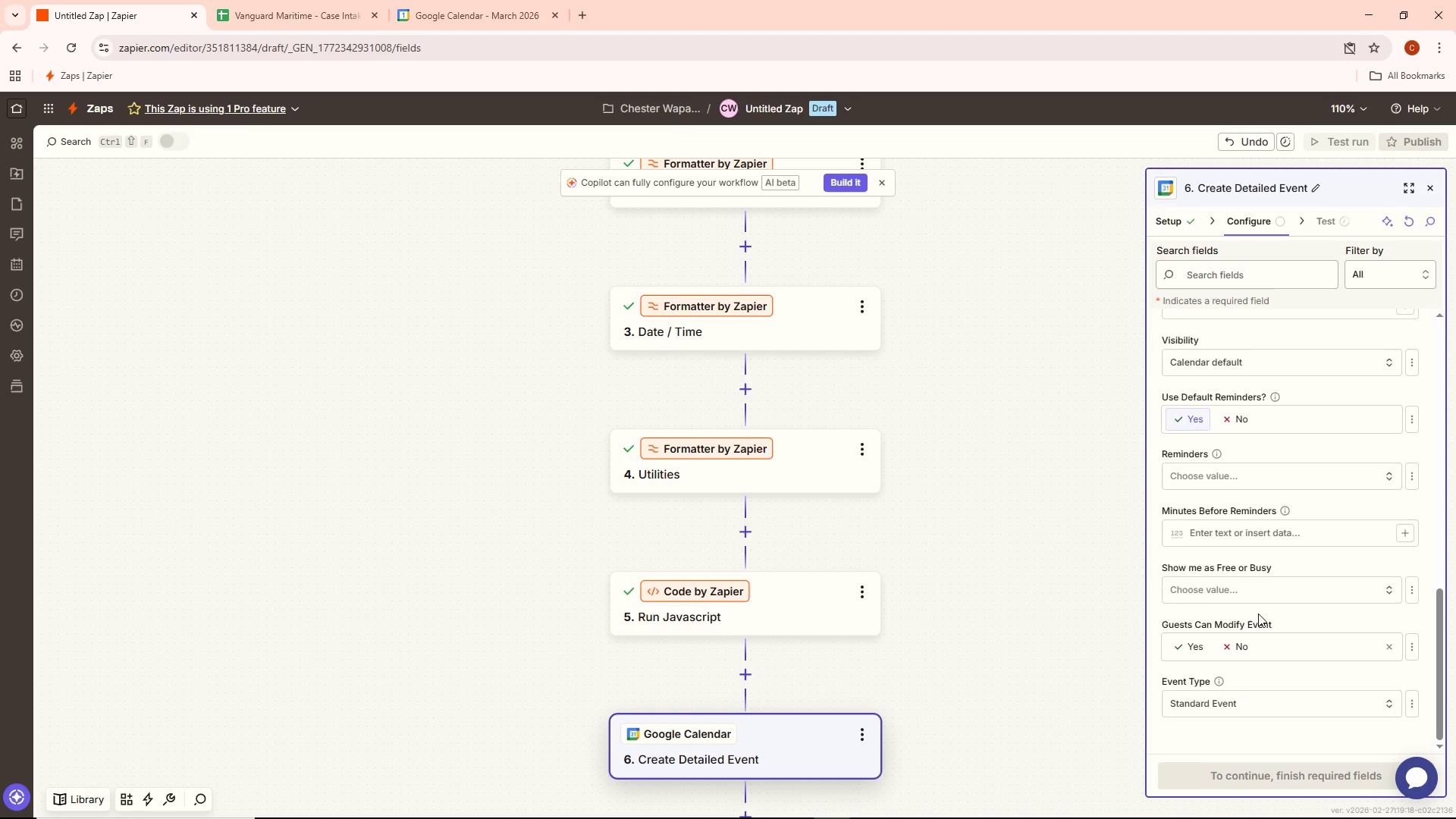 
wait(32.6)
 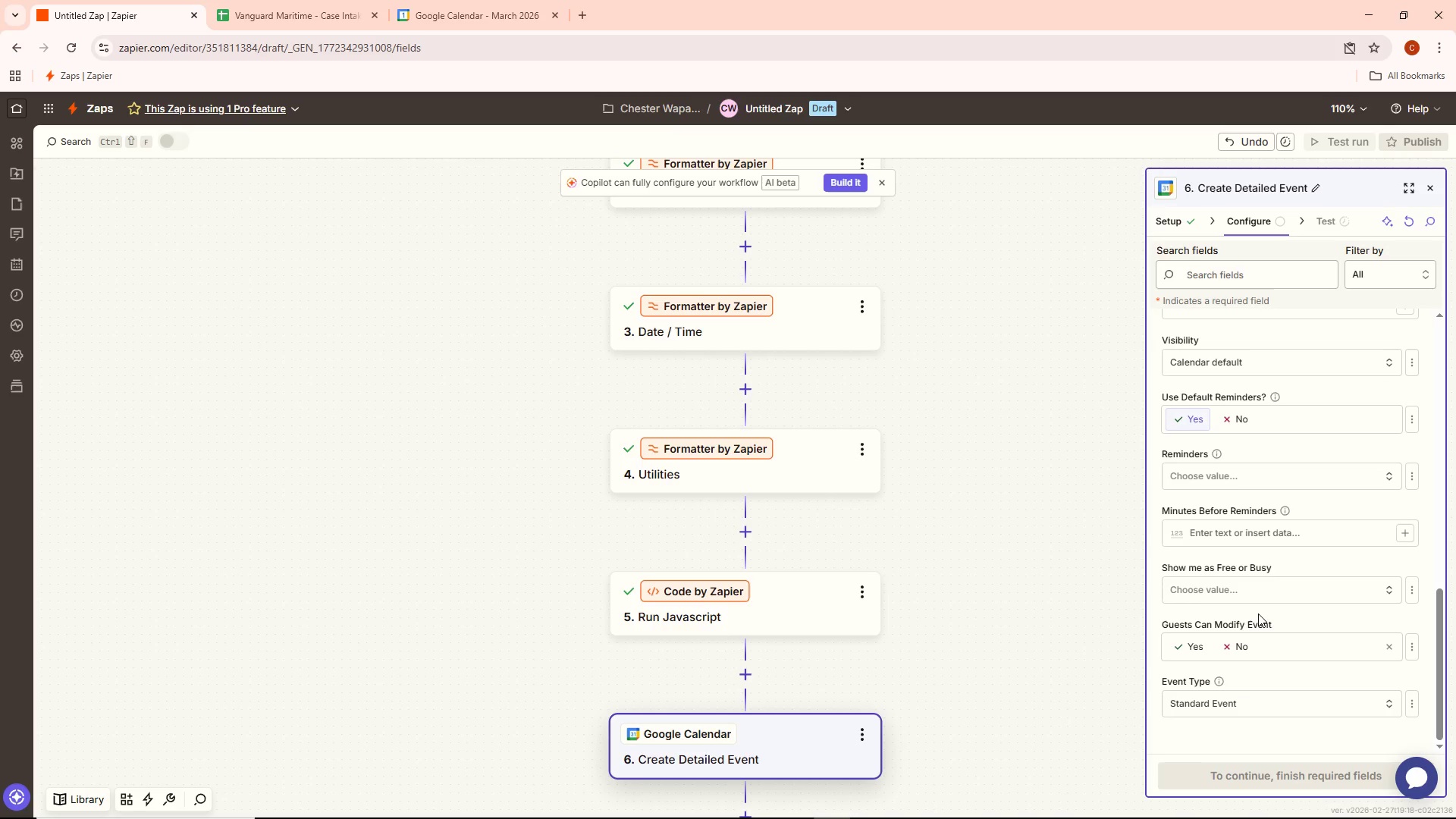 
scroll: coordinate [1269, 570], scroll_direction: up, amount: 22.0
 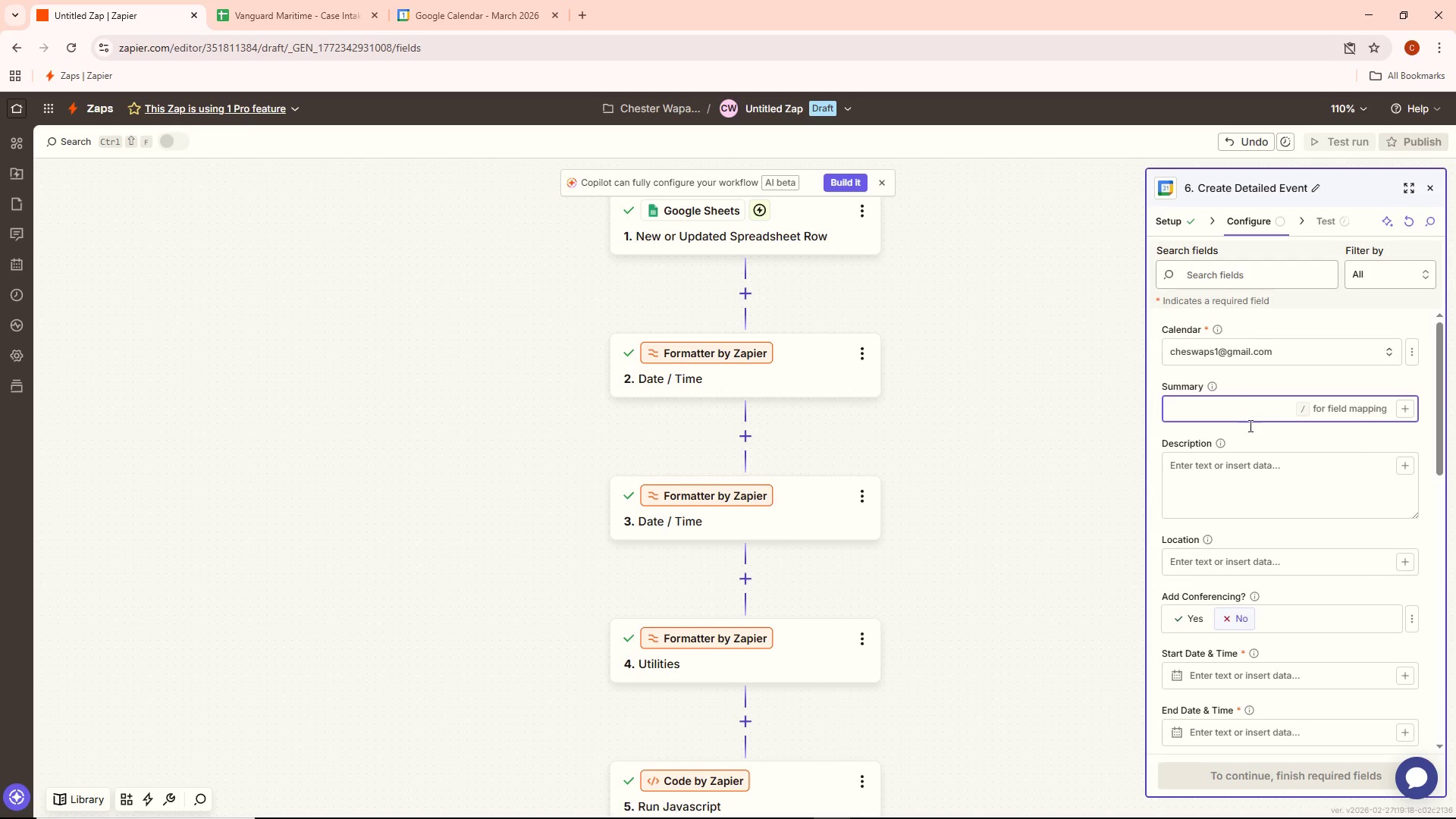 
type(URGEW)
key(Backspace)
key(Backspace)
key(Backspace)
key(Backspace)
key(Backspace)
type(URGENT : )
 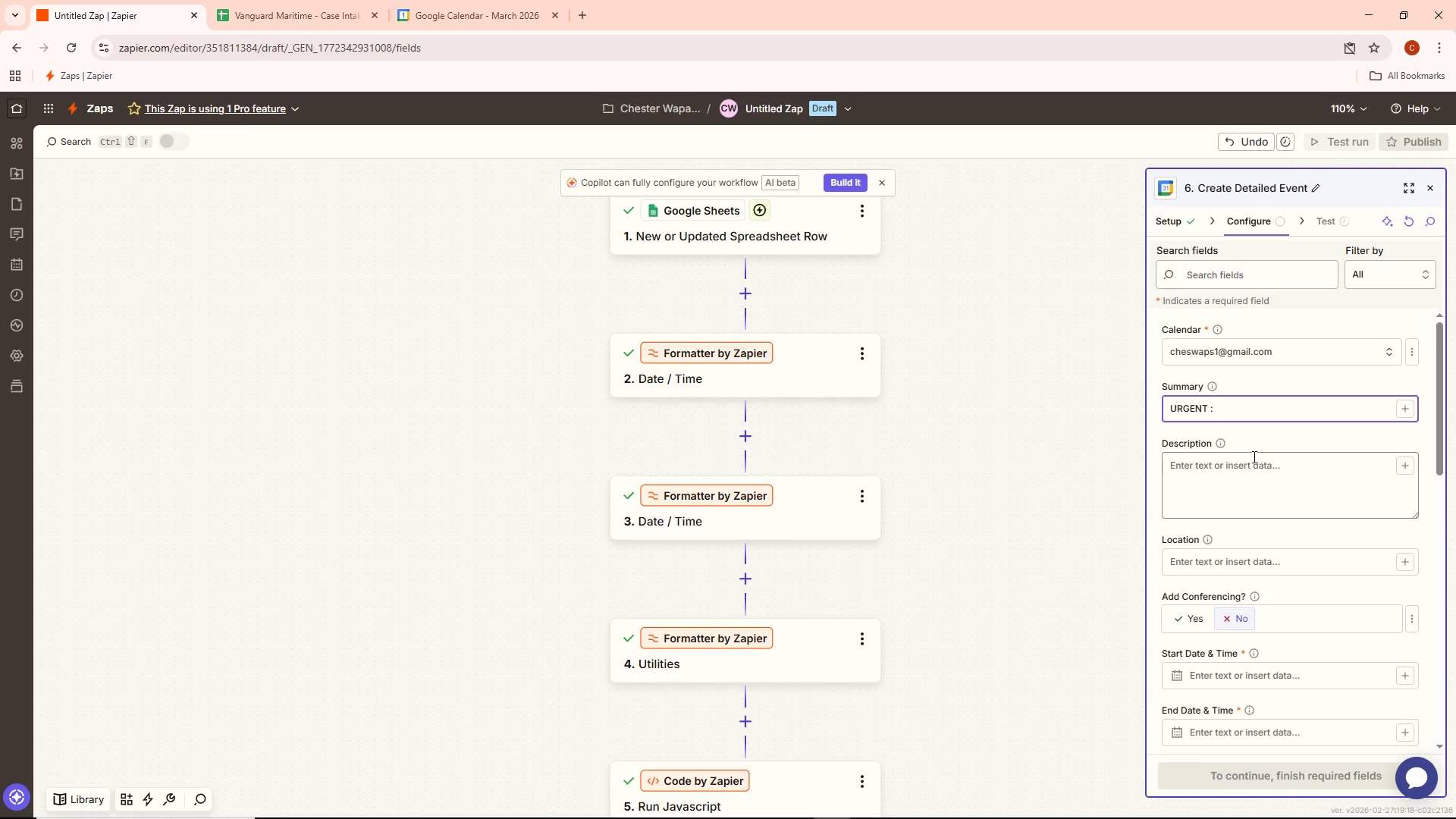 
left_click([1396, 406])
 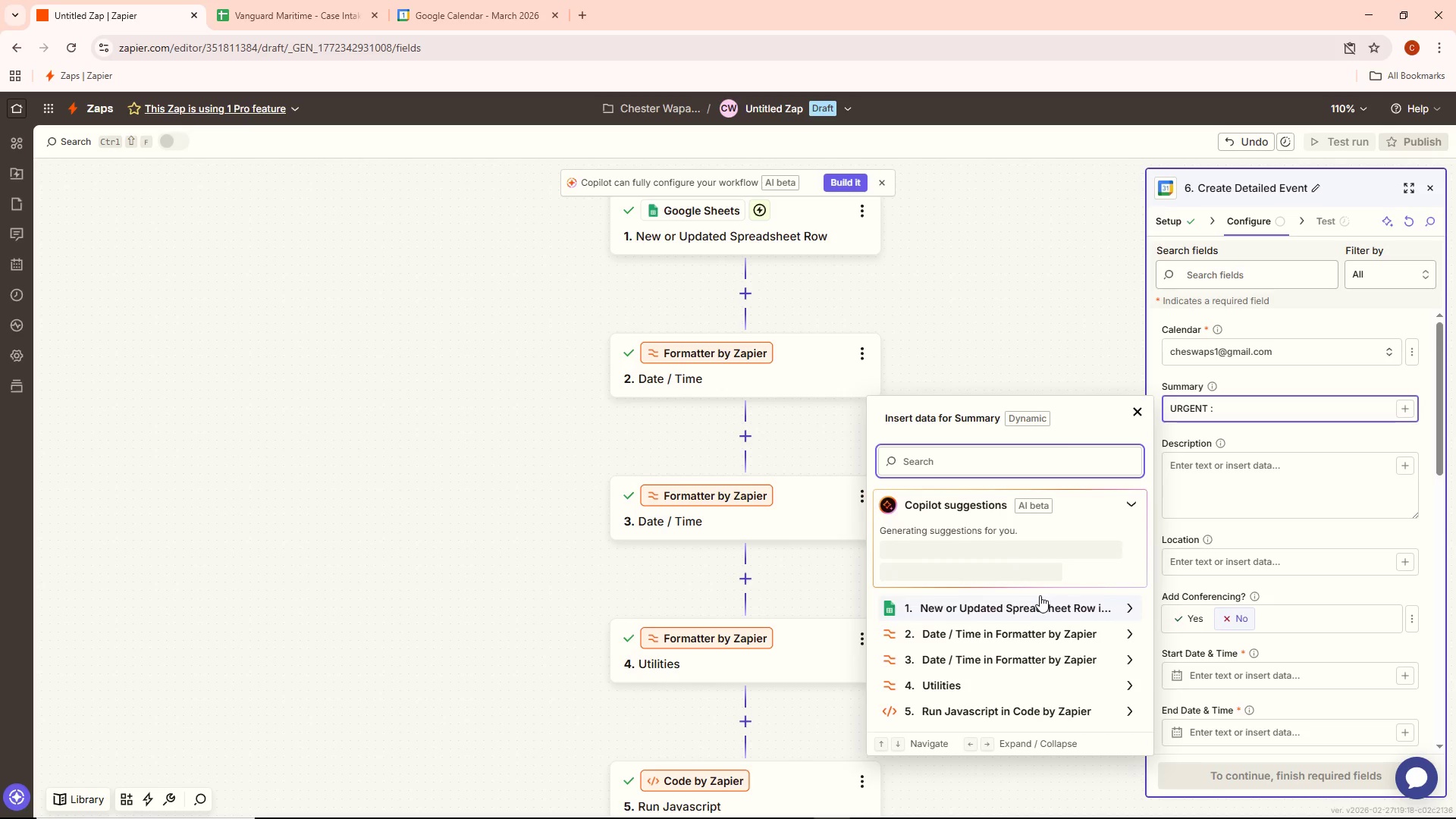 
left_click([1040, 602])
 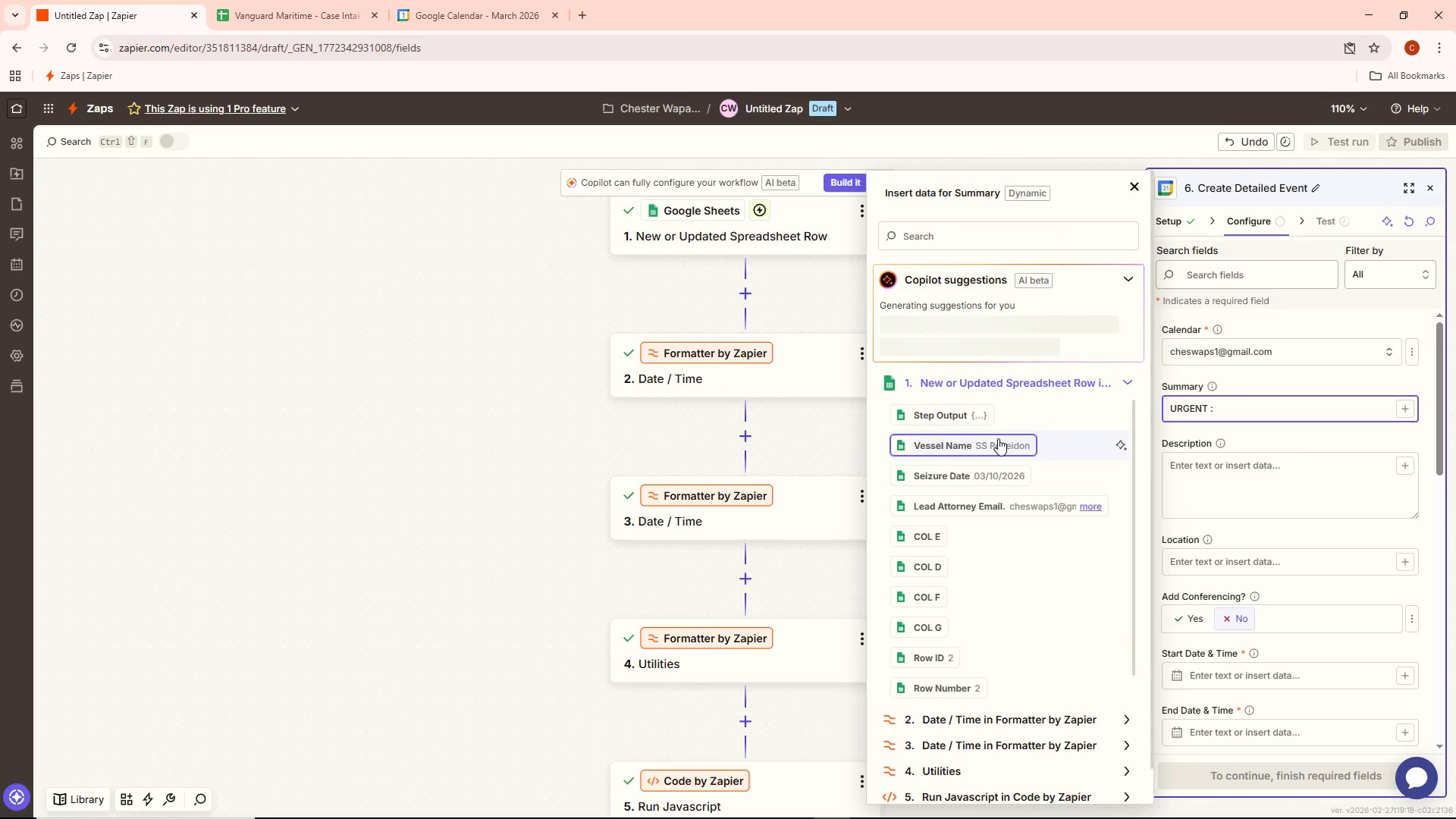 
left_click([998, 438])
 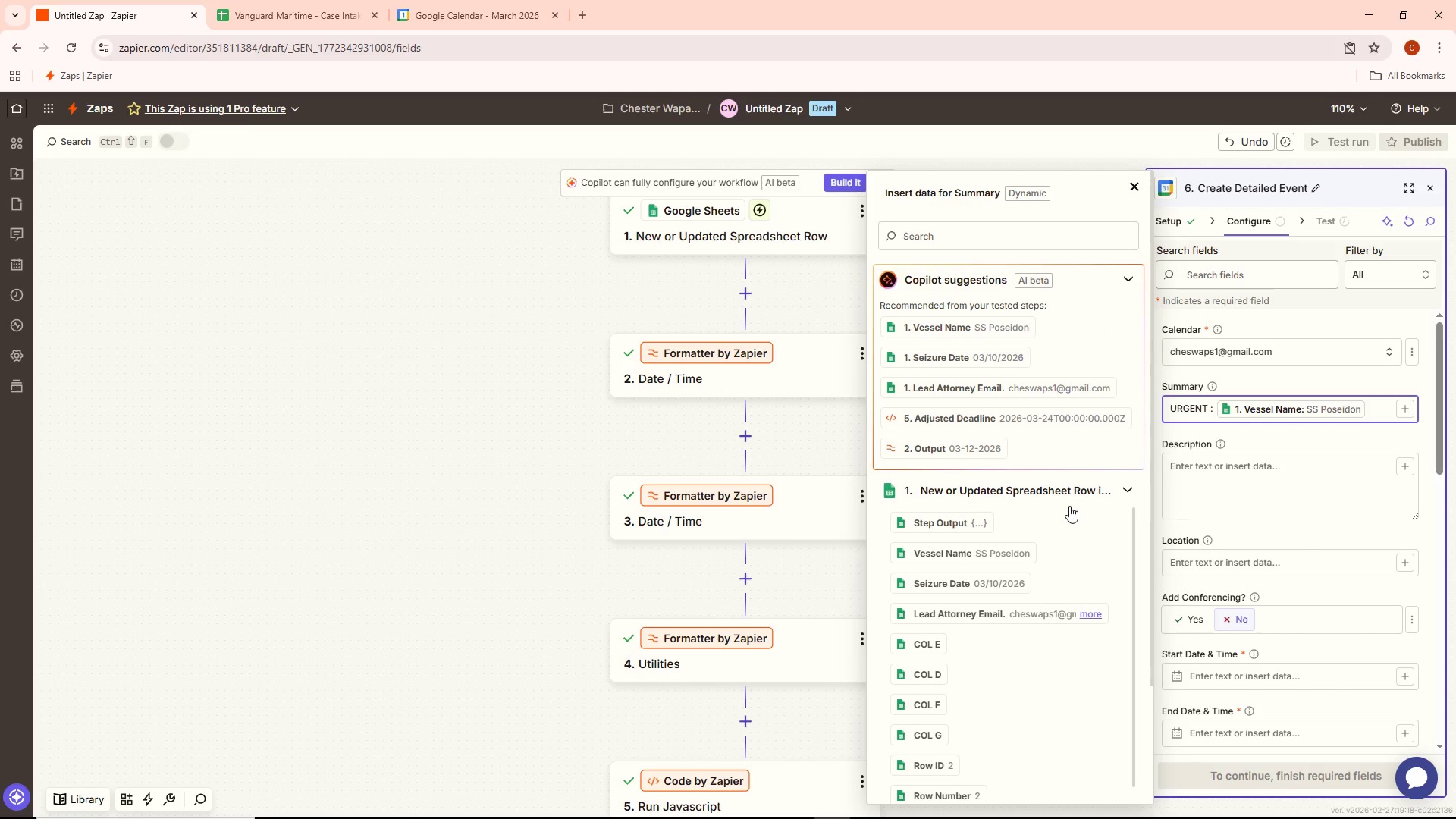 
wait(9.19)
 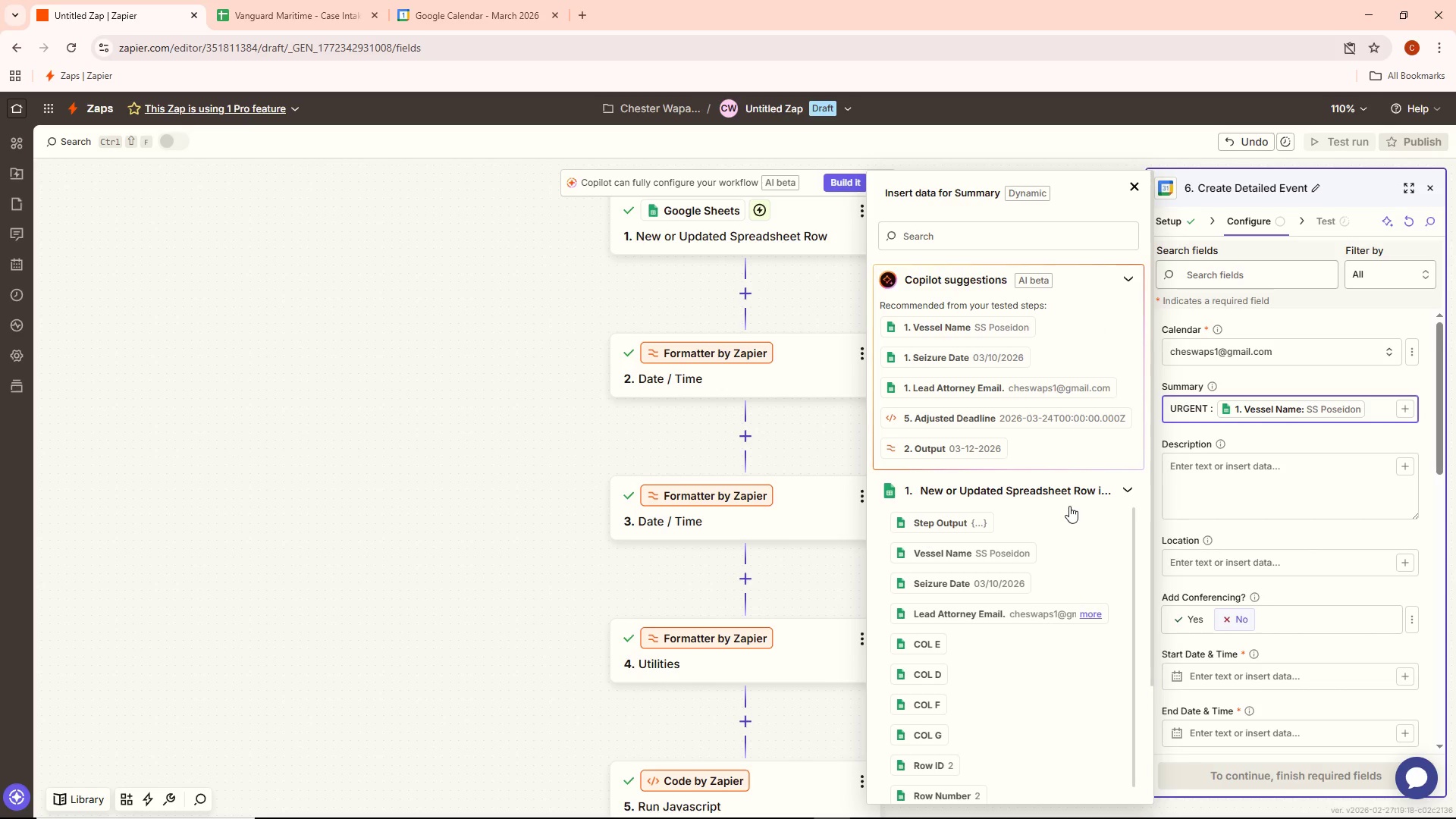 
type( - Cl;ai)
key(Backspace)
key(Backspace)
key(Backspace)
key(Backspace)
type(laim Fau)
 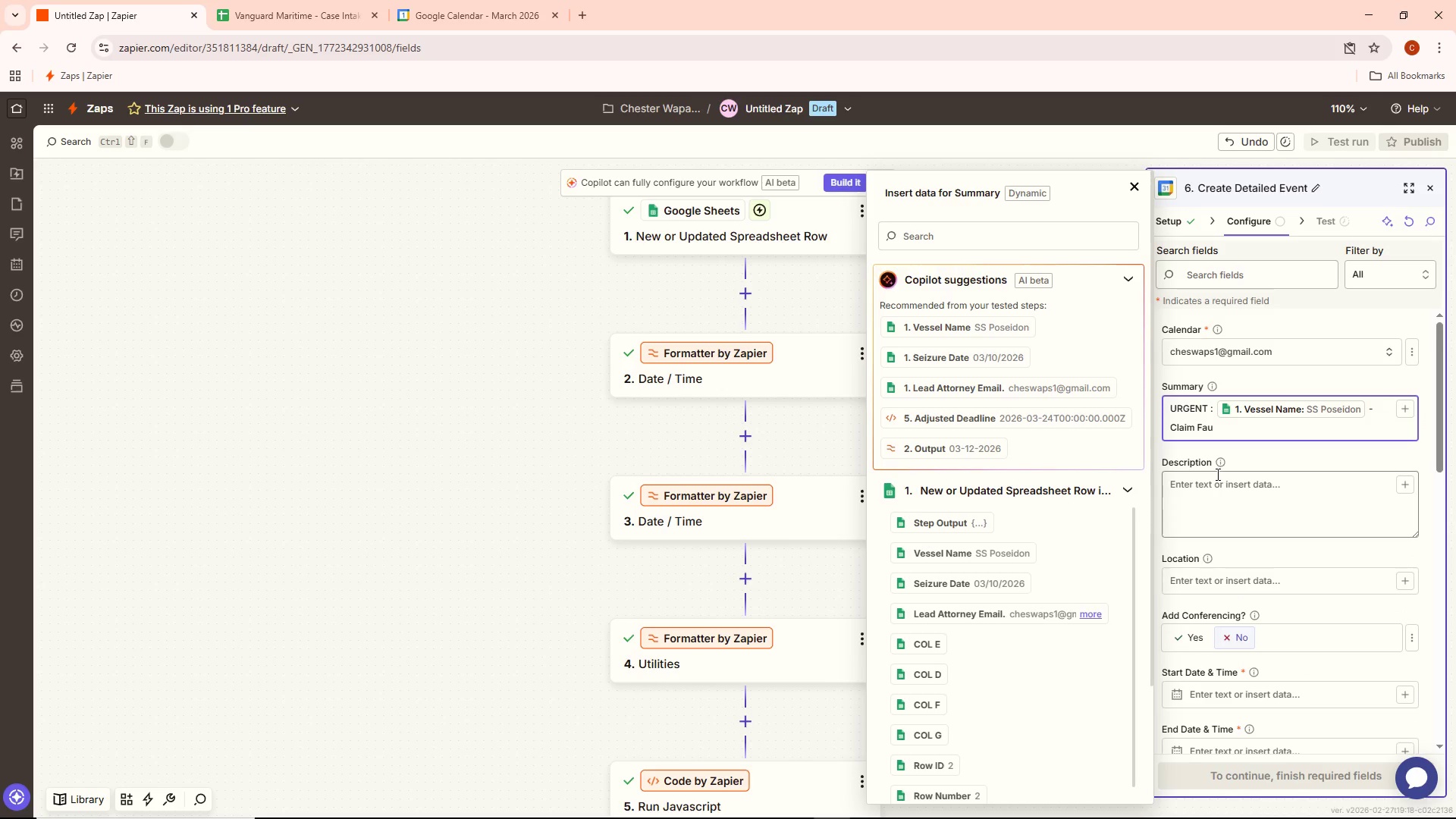 
key(Backspace)
type(o)
key(Backspace)
type(iling)
 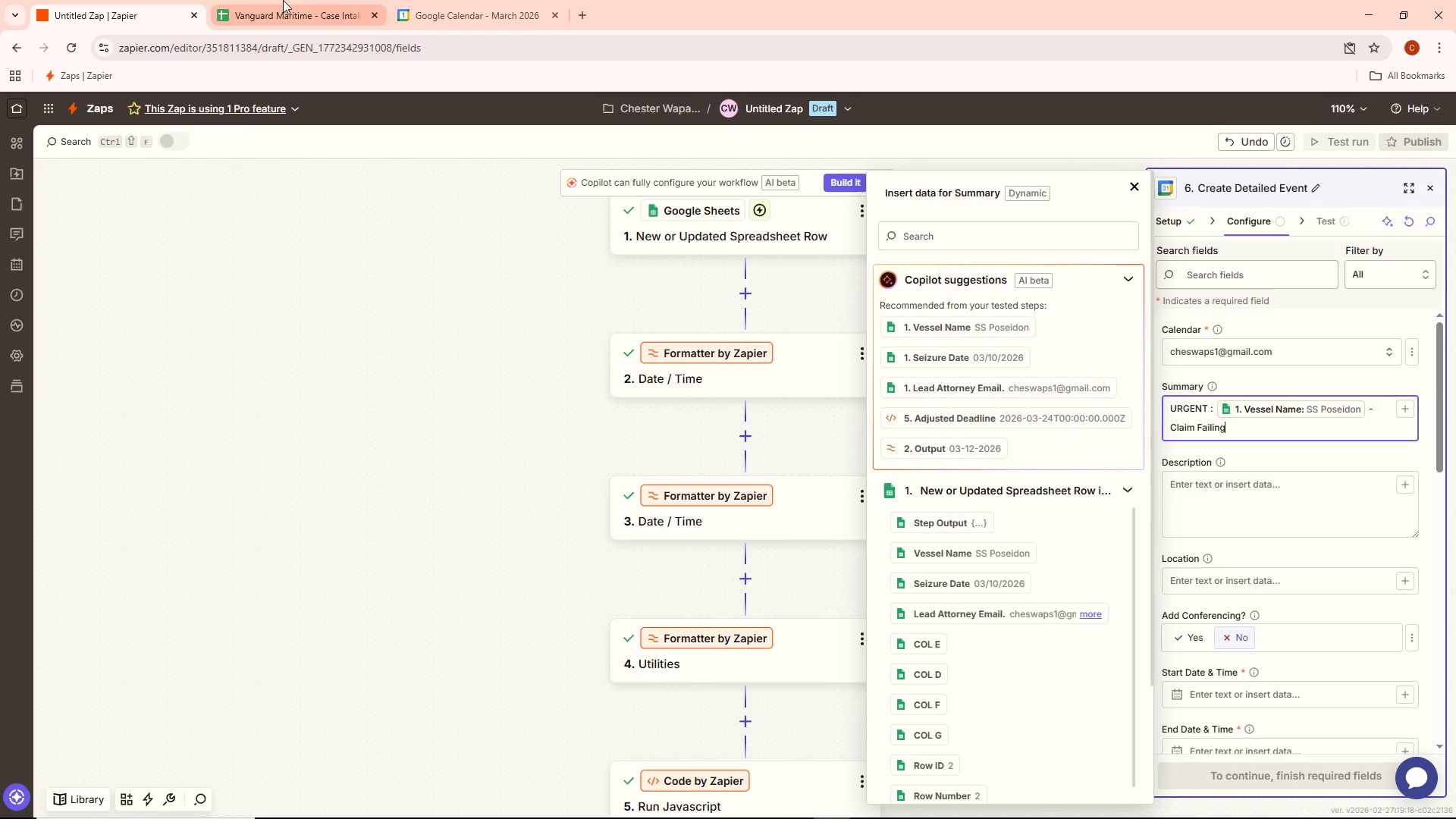 
left_click([322, 0])
 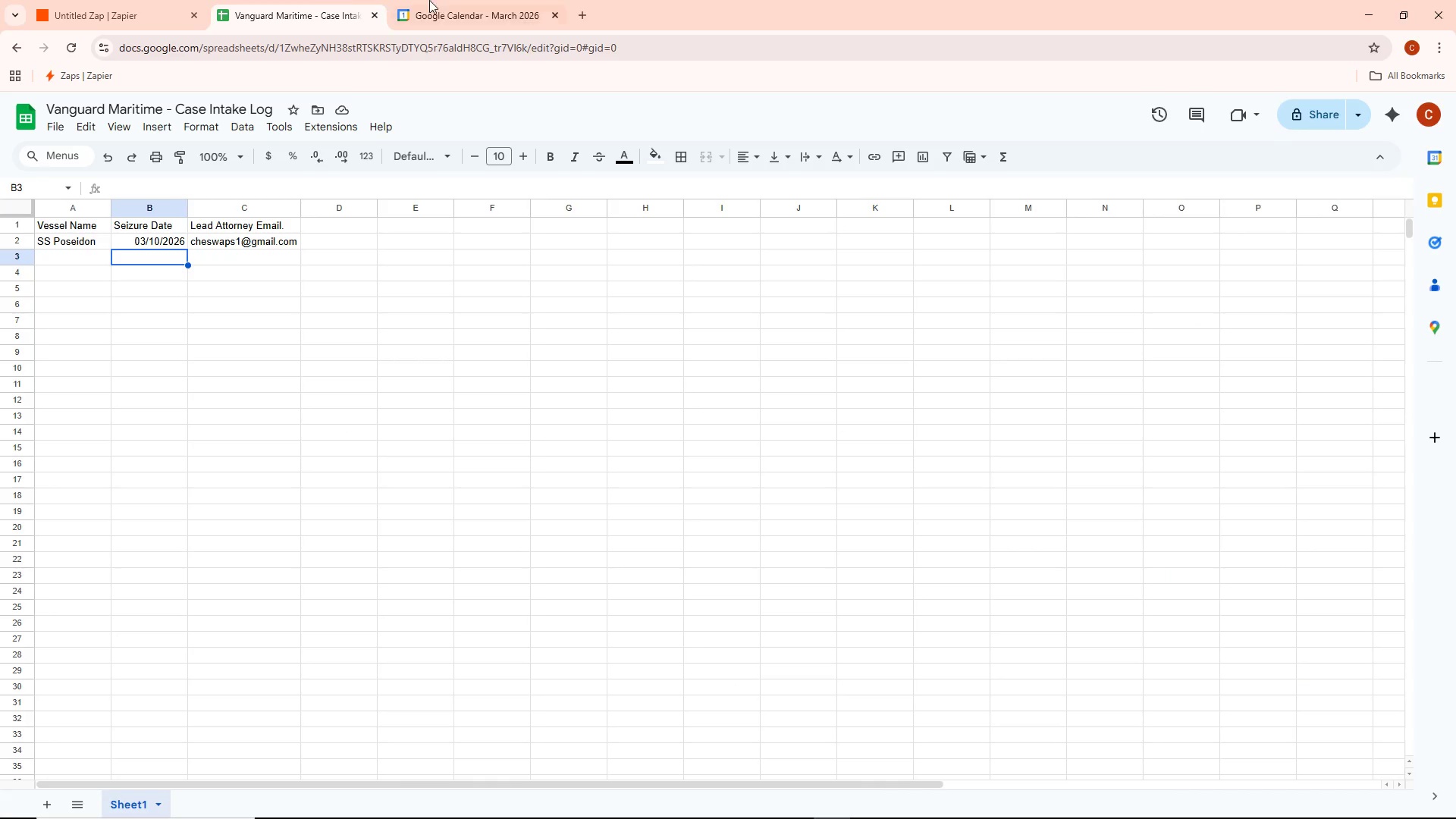 
key(Alt+AltLeft)
 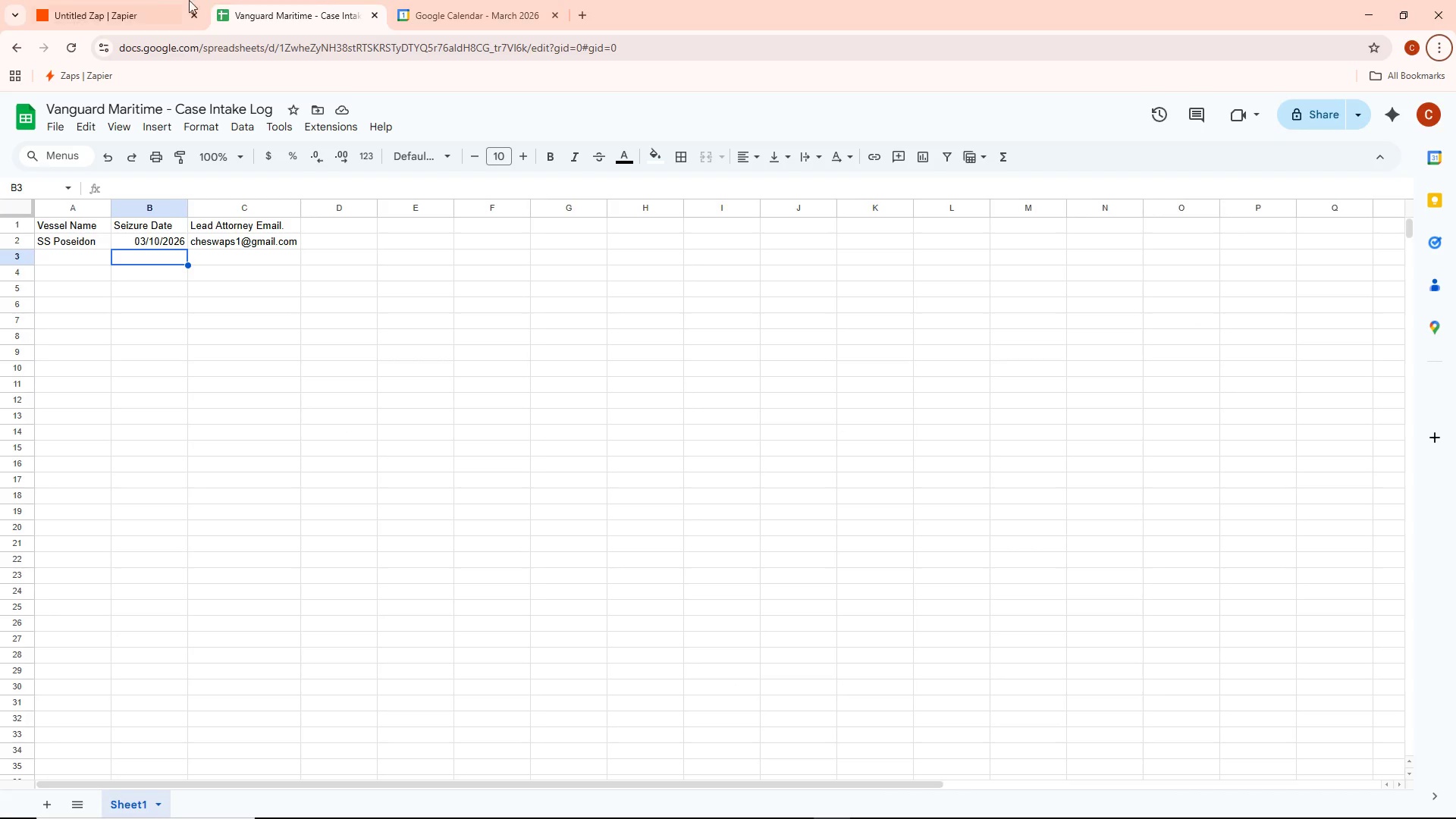 
left_click([153, 0])
 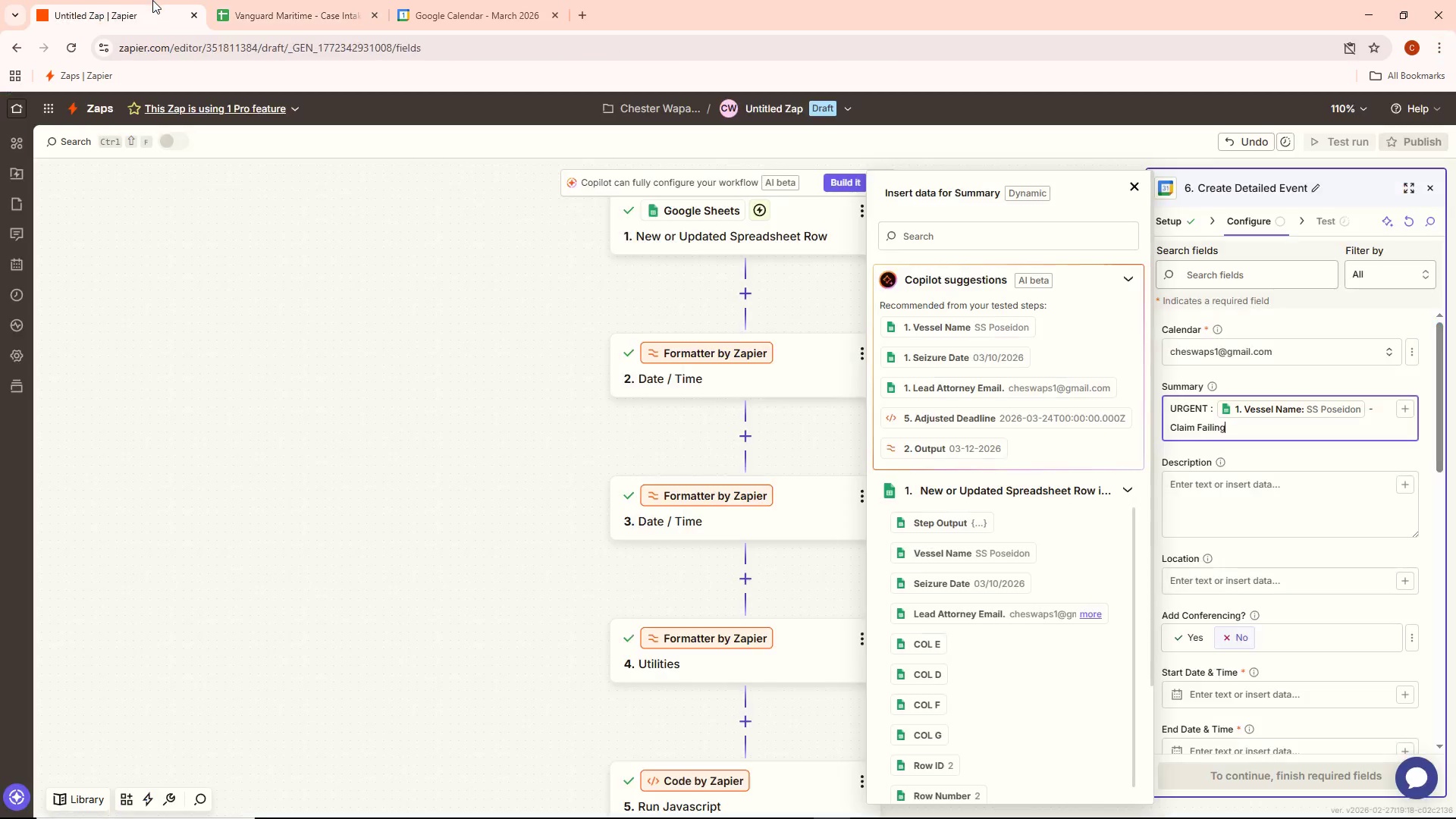 
key(Alt+AltLeft)
 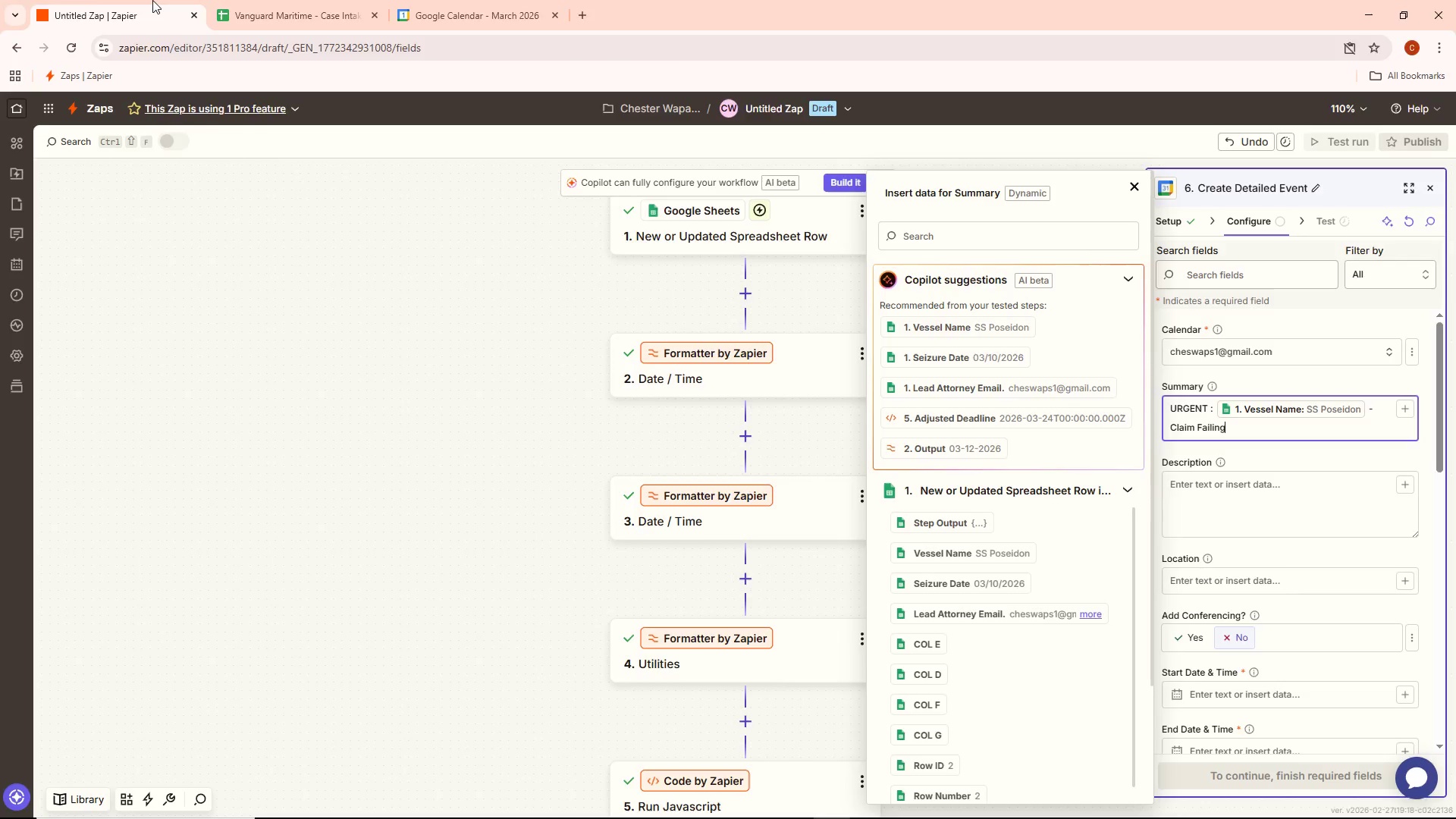 
key(Alt+Tab)